 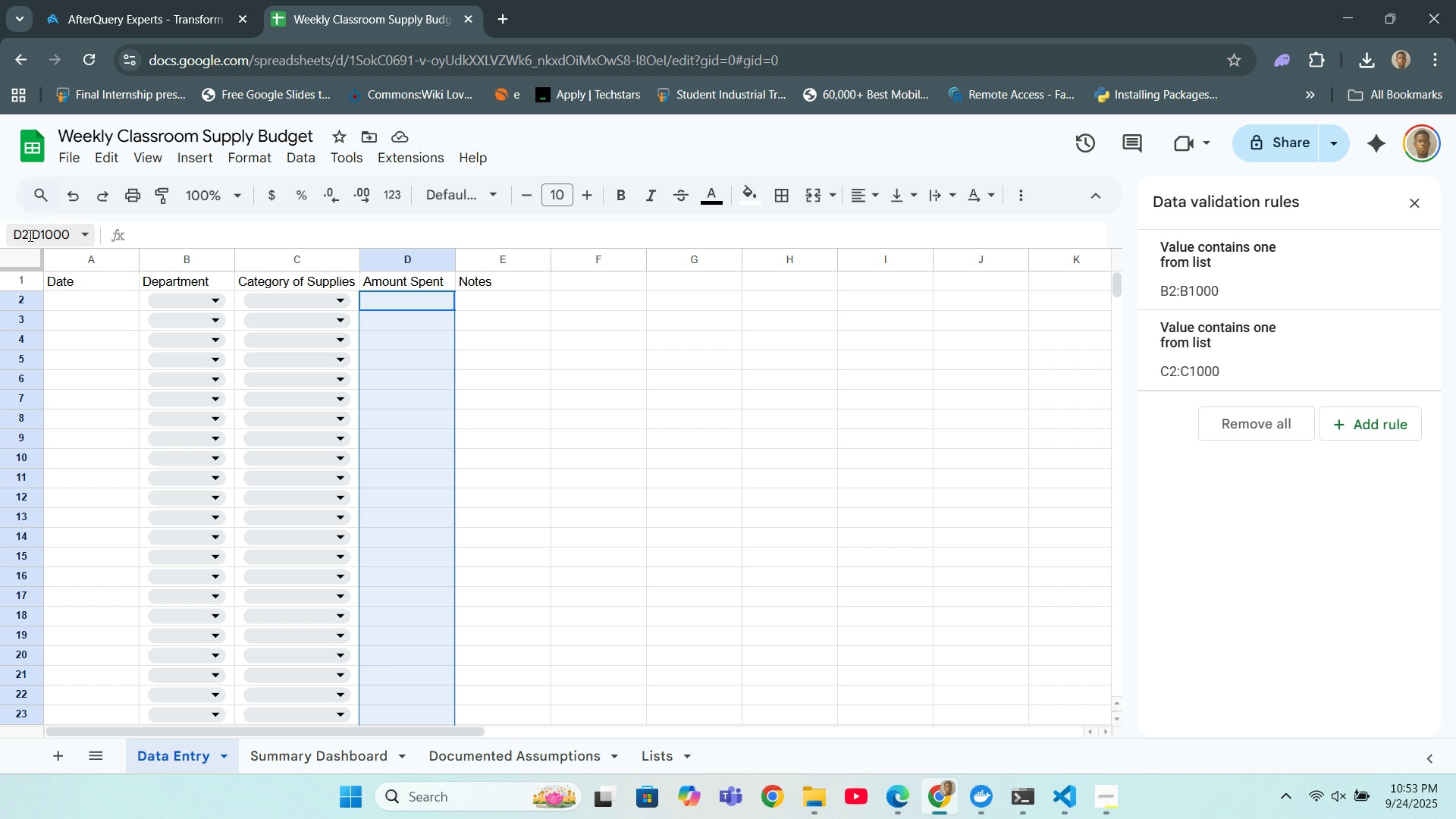 
left_click([318, 153])
 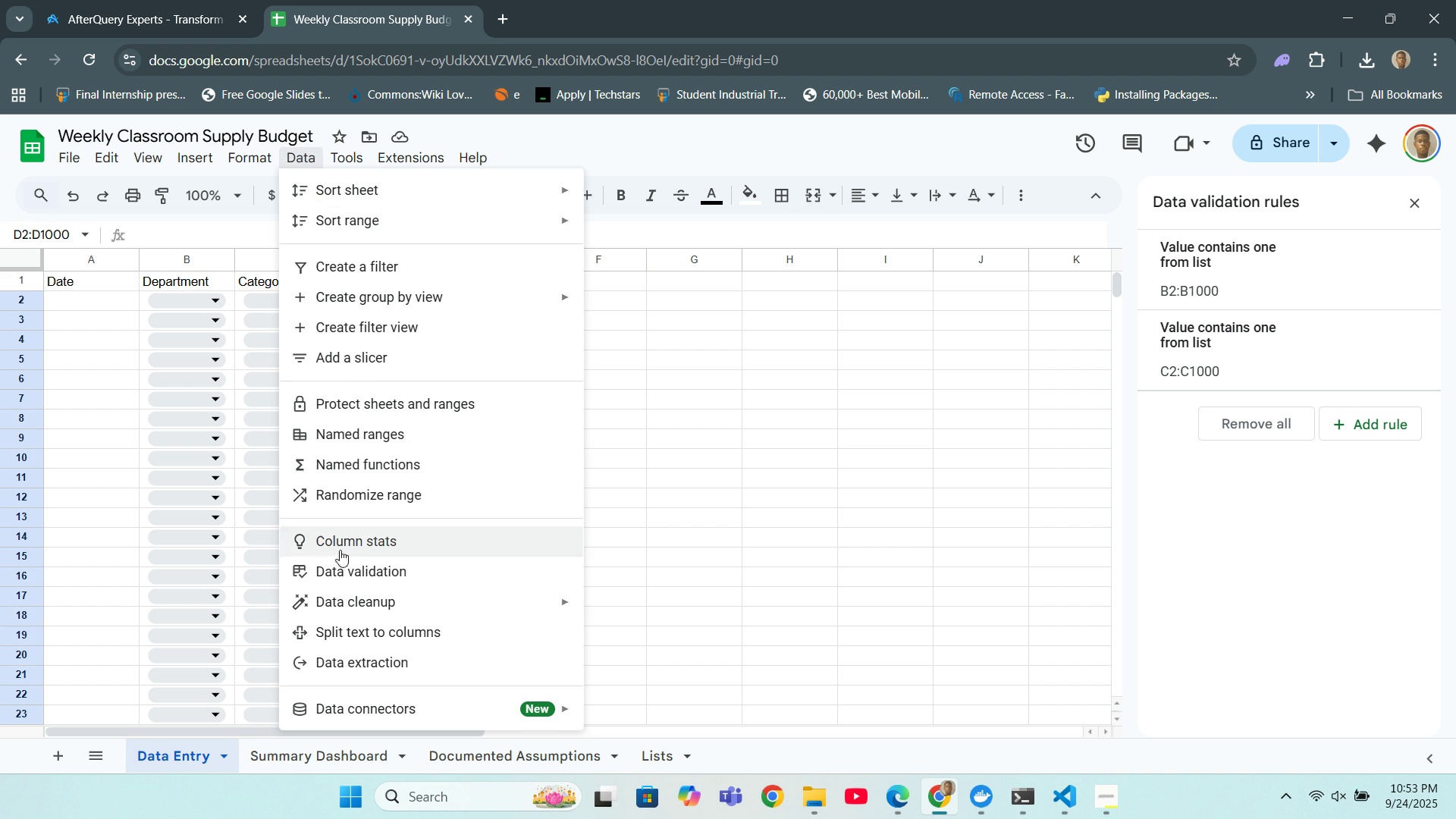 
left_click([340, 571])
 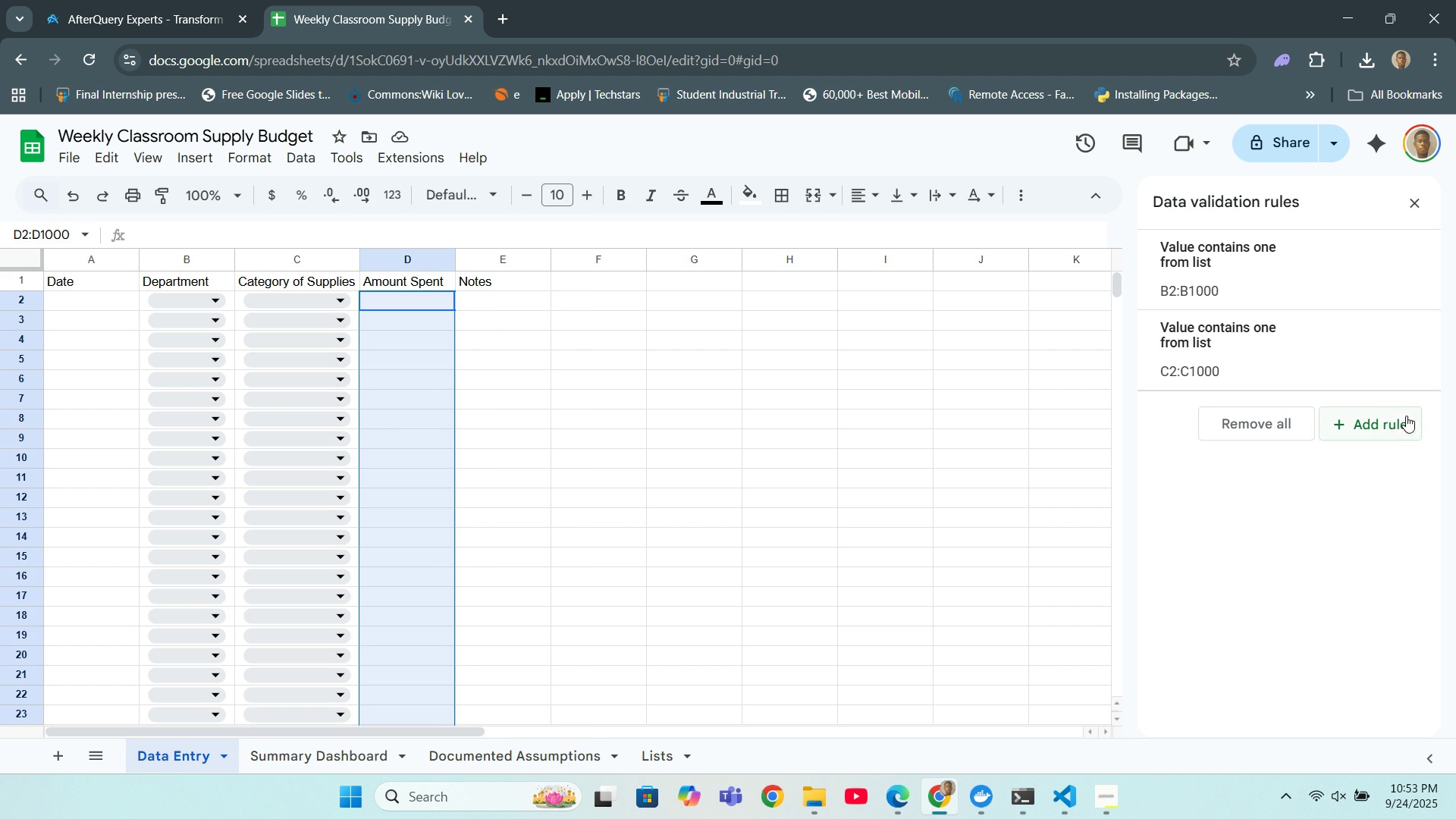 
left_click([1395, 423])
 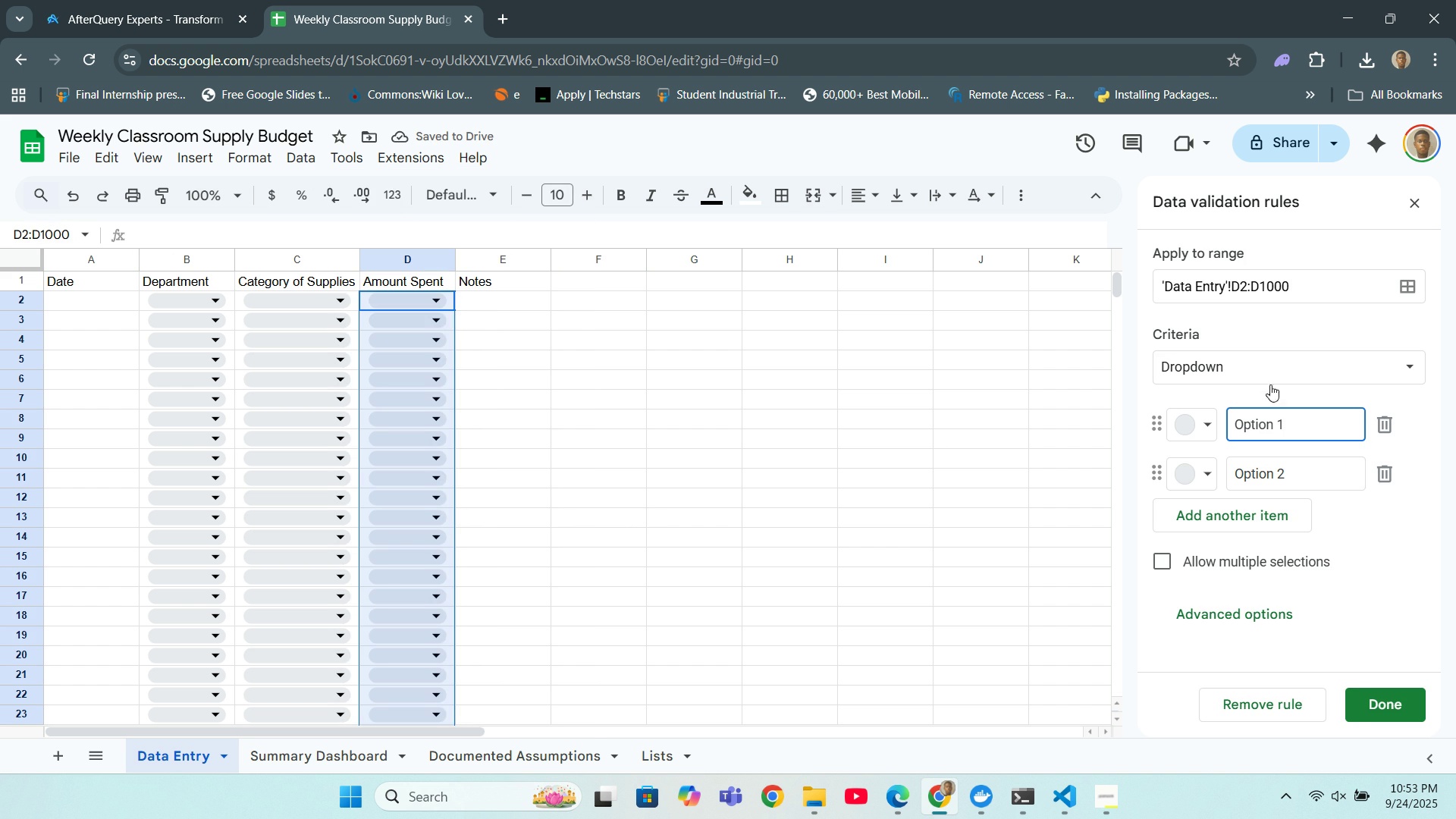 
wait(5.14)
 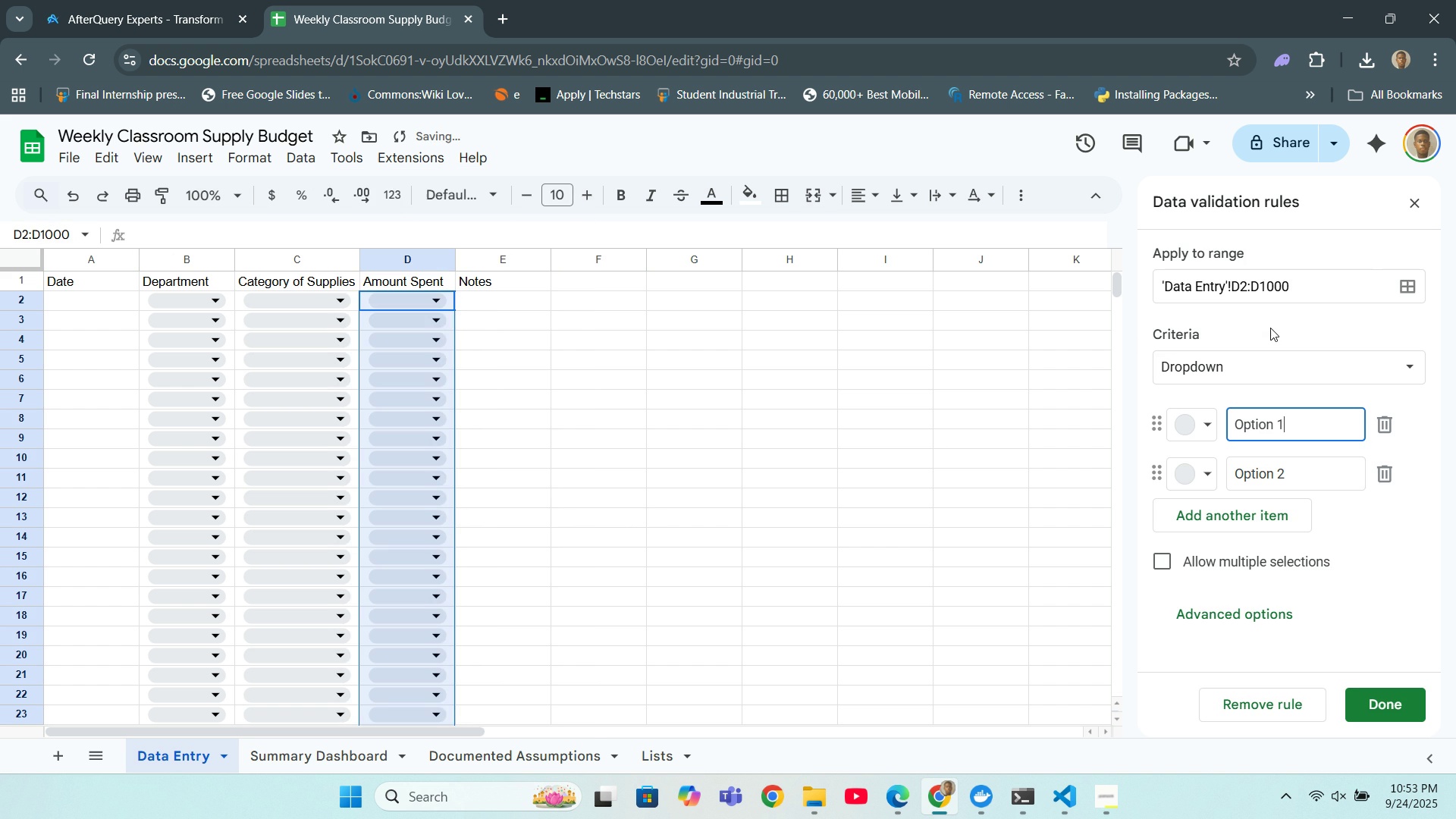 
left_click([1260, 371])
 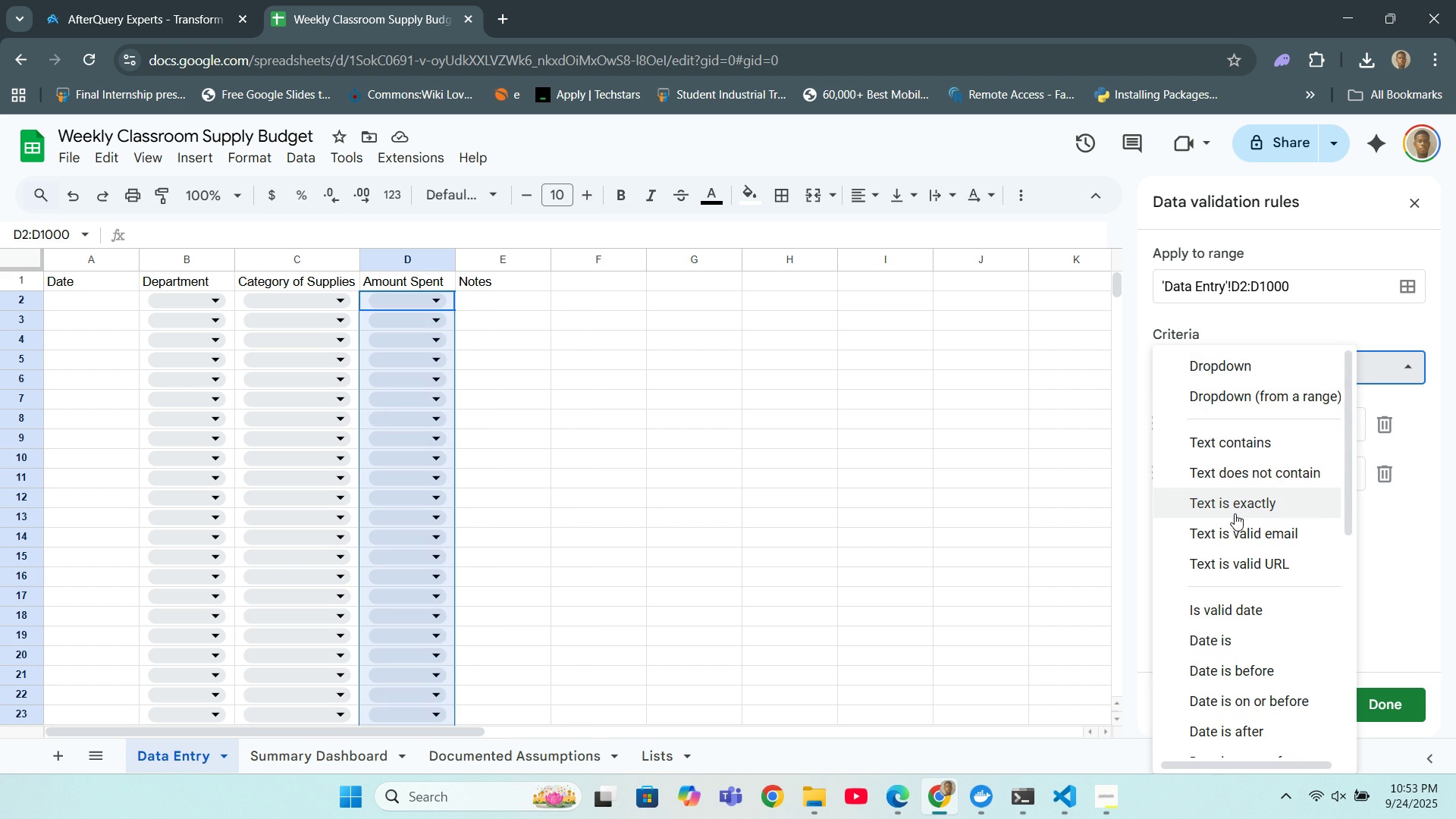 
scroll: coordinate [1237, 518], scroll_direction: down, amount: 6.0
 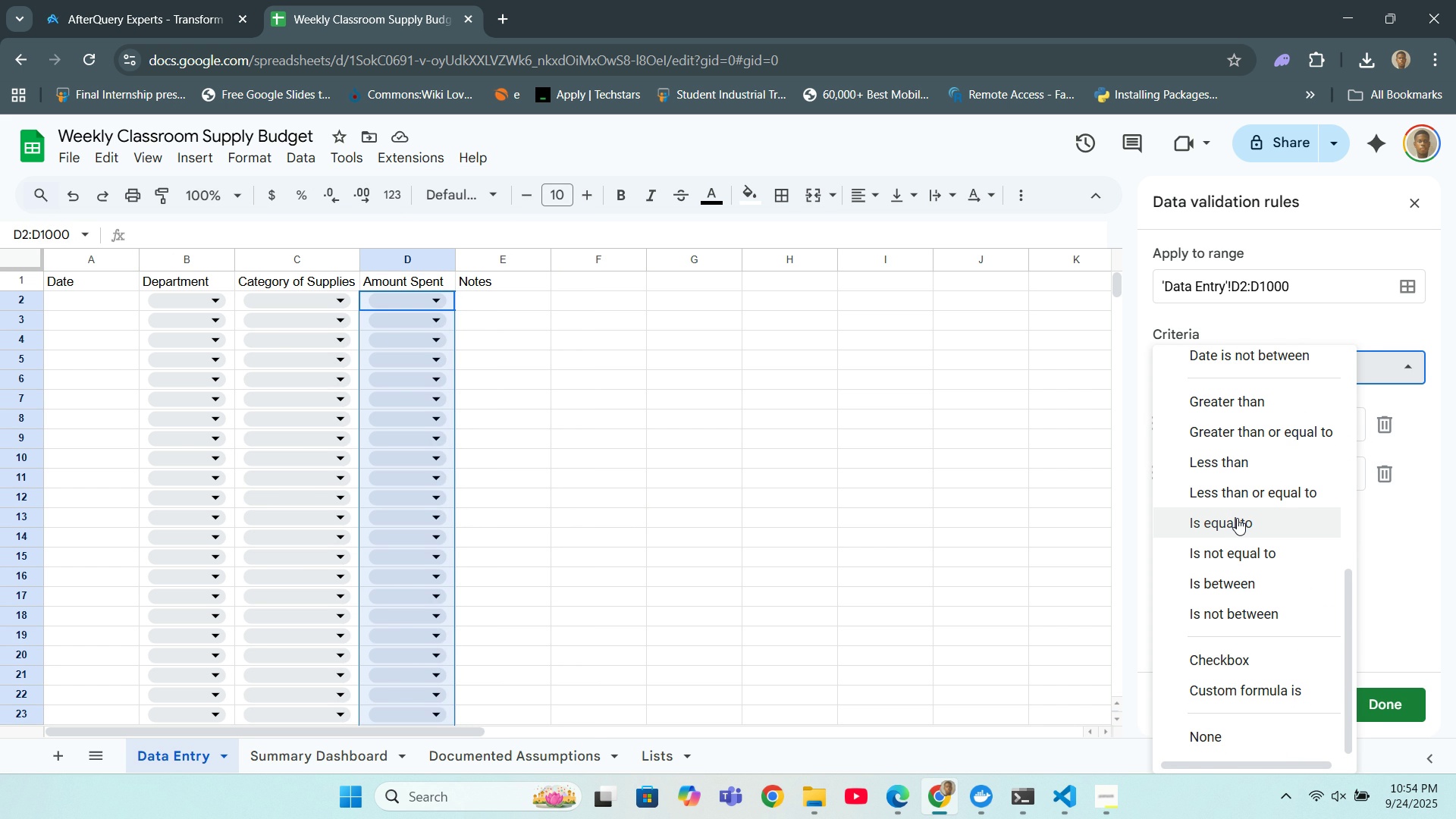 
wait(7.33)
 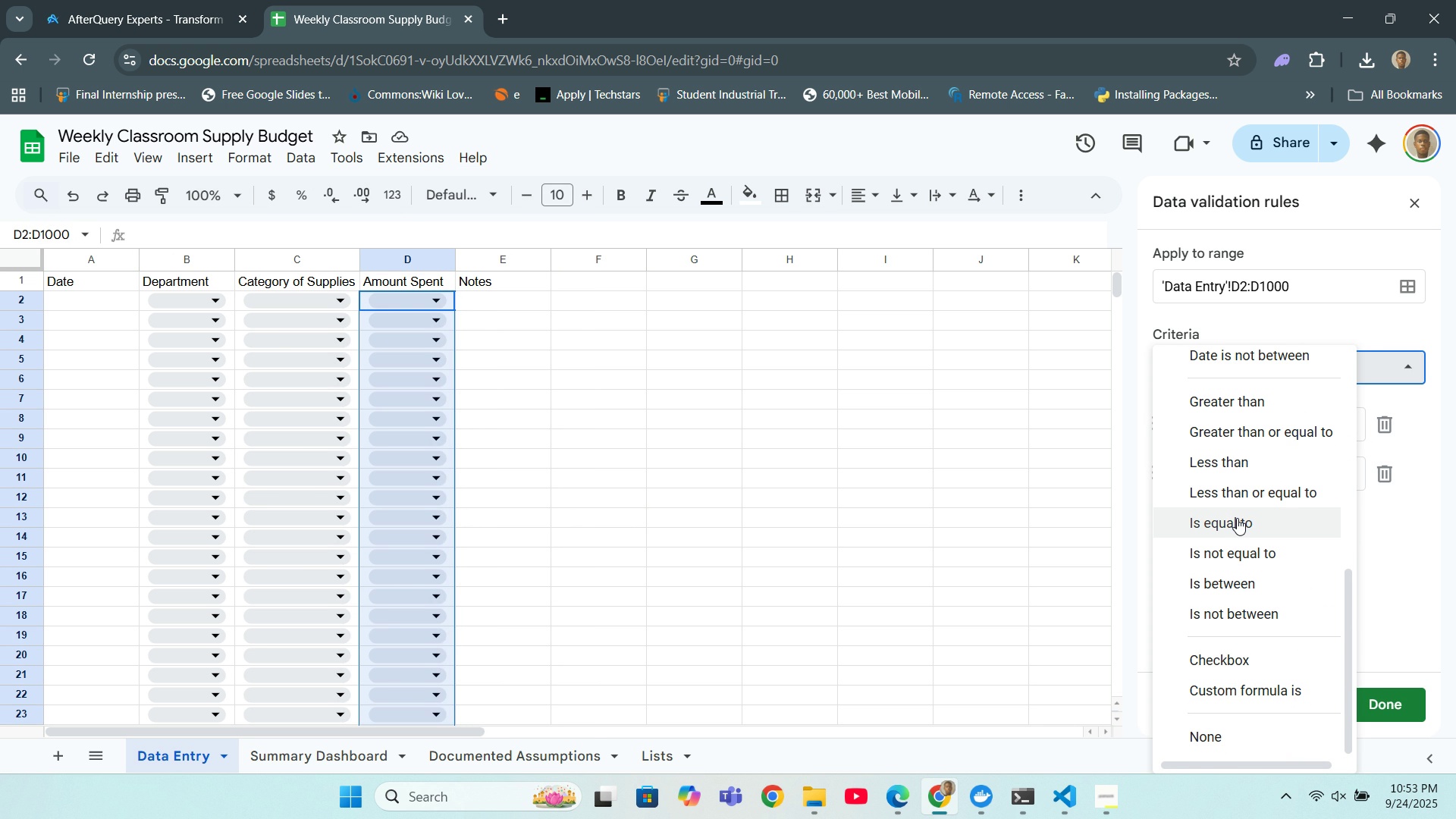 
left_click([1208, 438])
 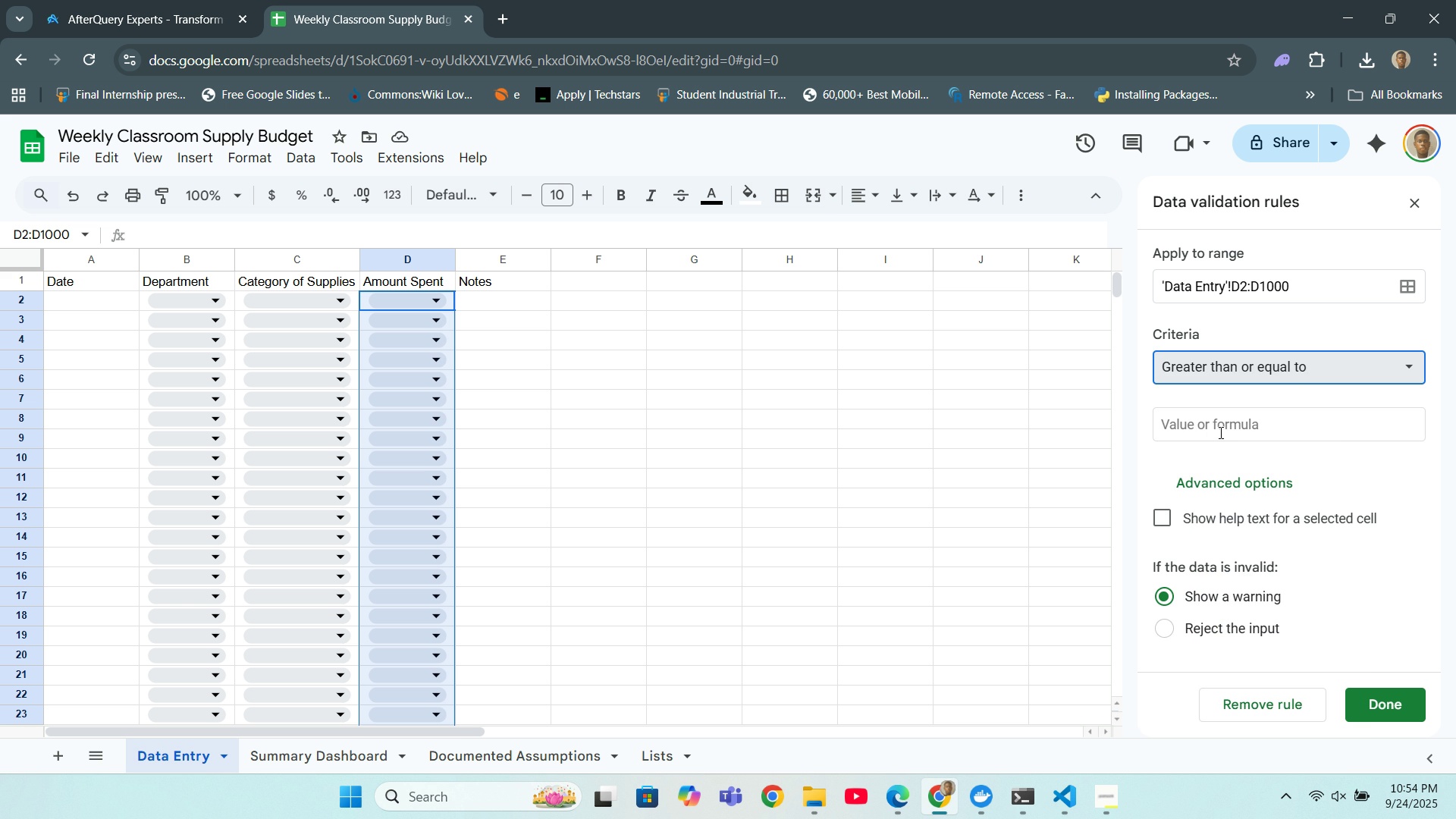 
wait(8.11)
 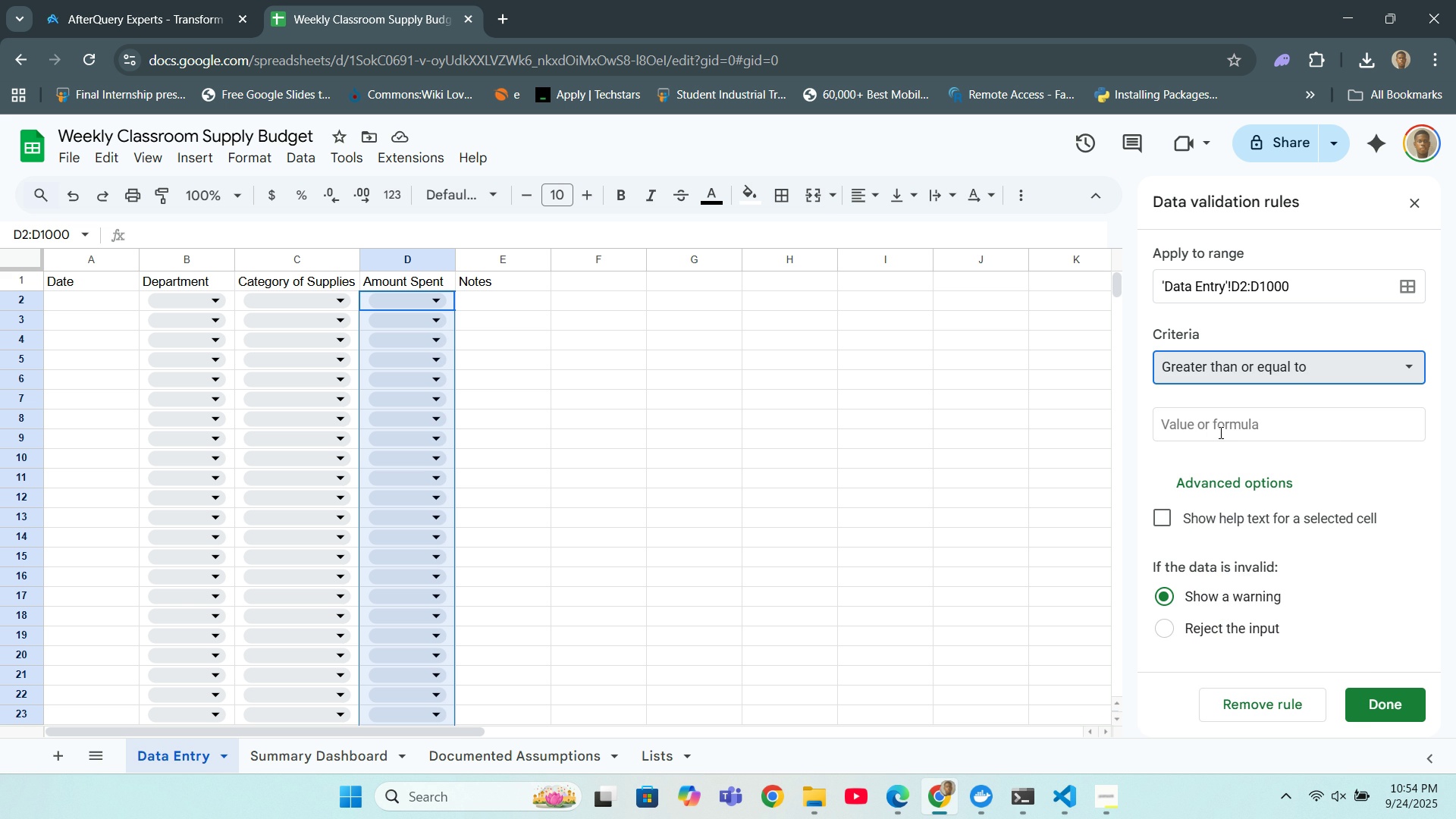 
scroll: coordinate [1258, 535], scroll_direction: up, amount: 3.0
 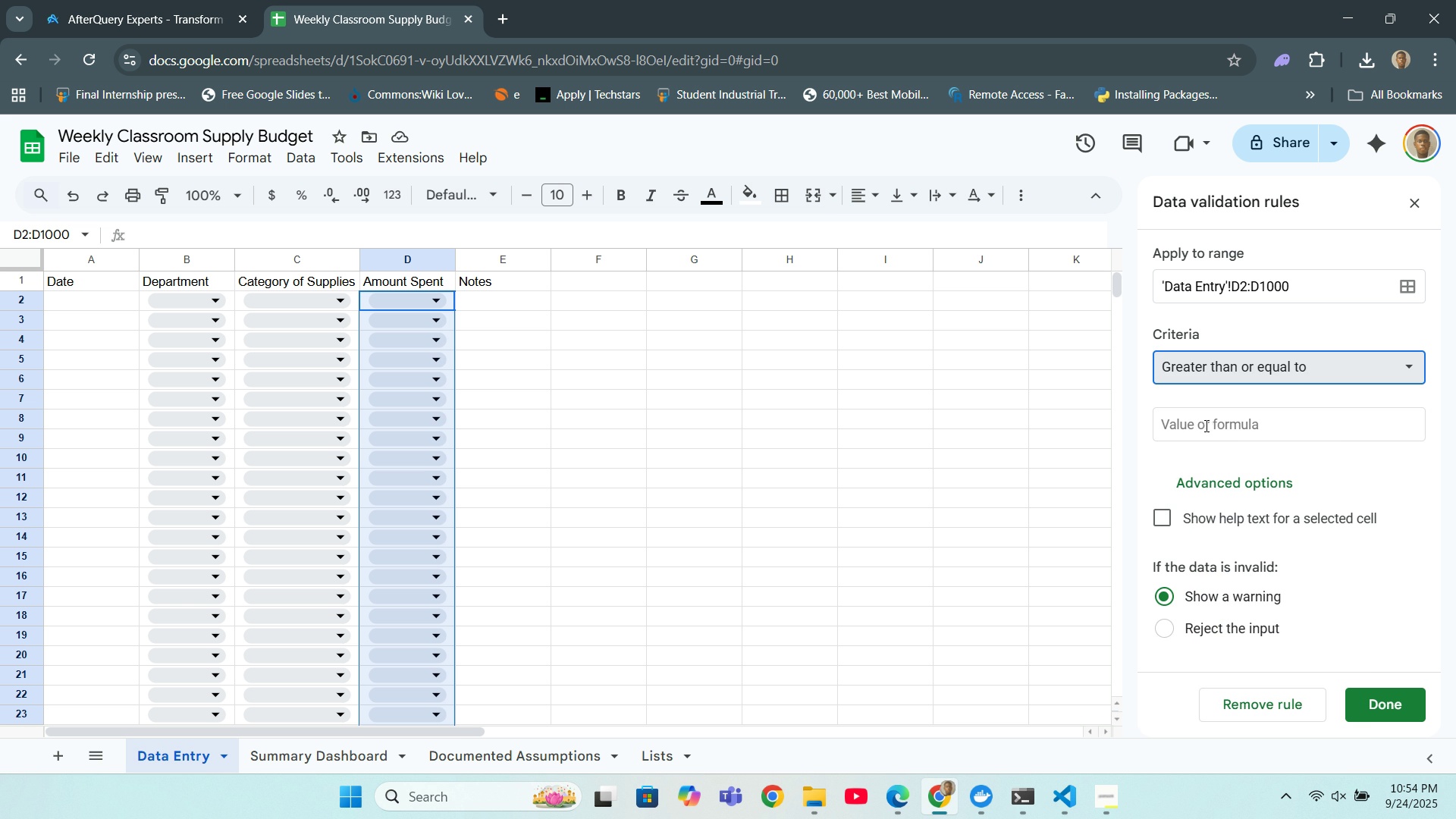 
left_click([1205, 425])
 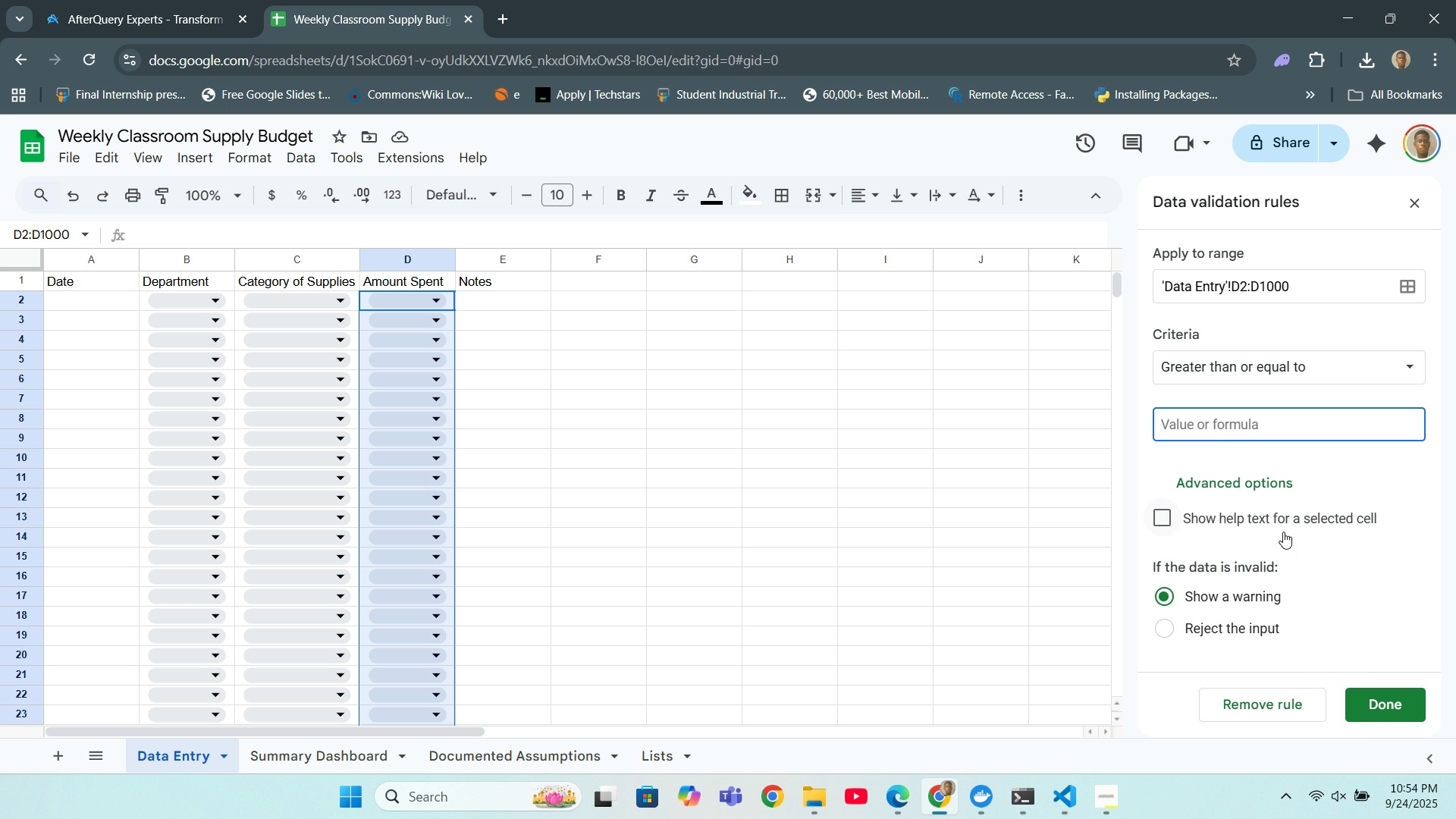 
scroll: coordinate [1283, 532], scroll_direction: down, amount: 2.0
 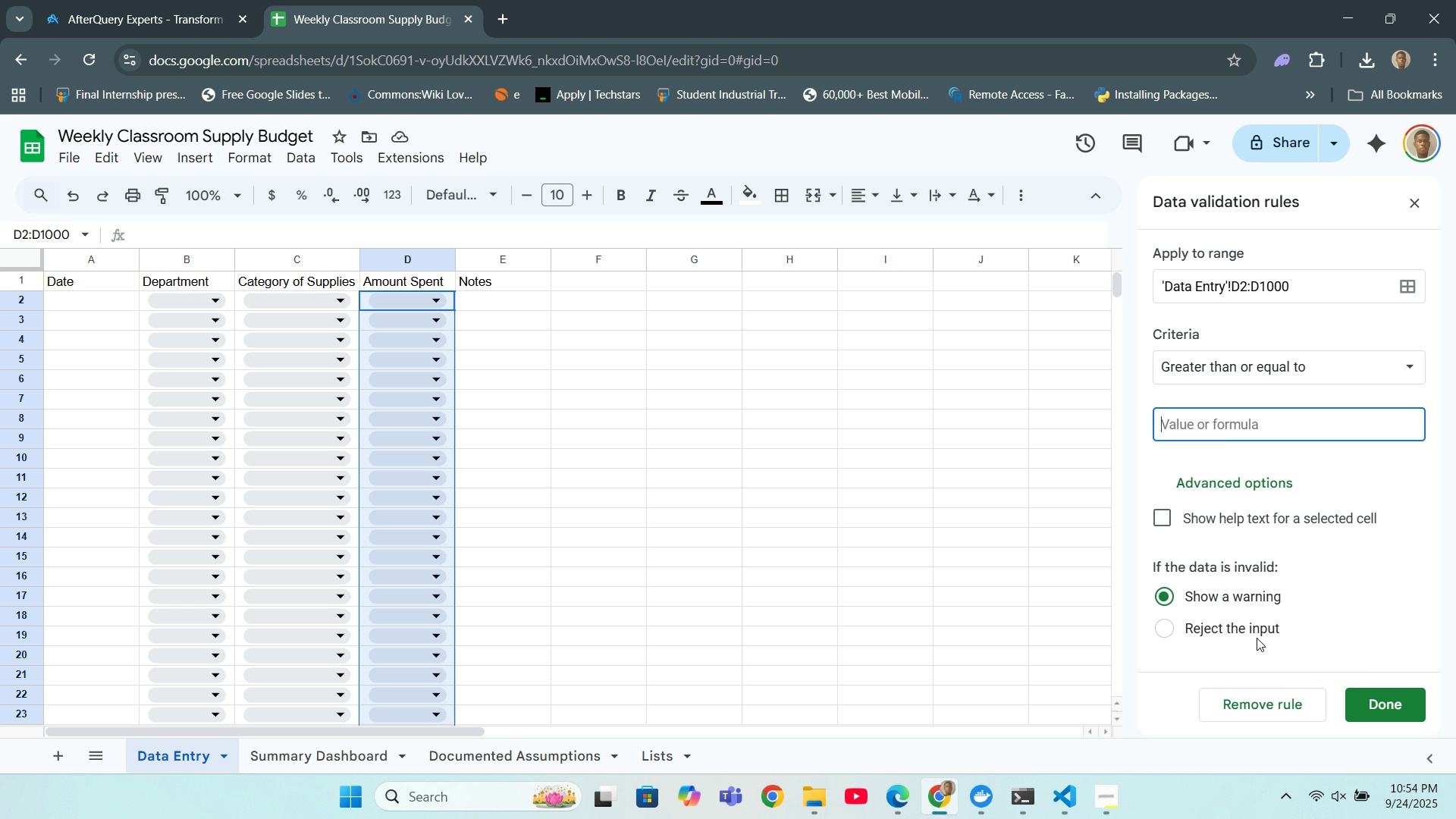 
left_click([1257, 638])
 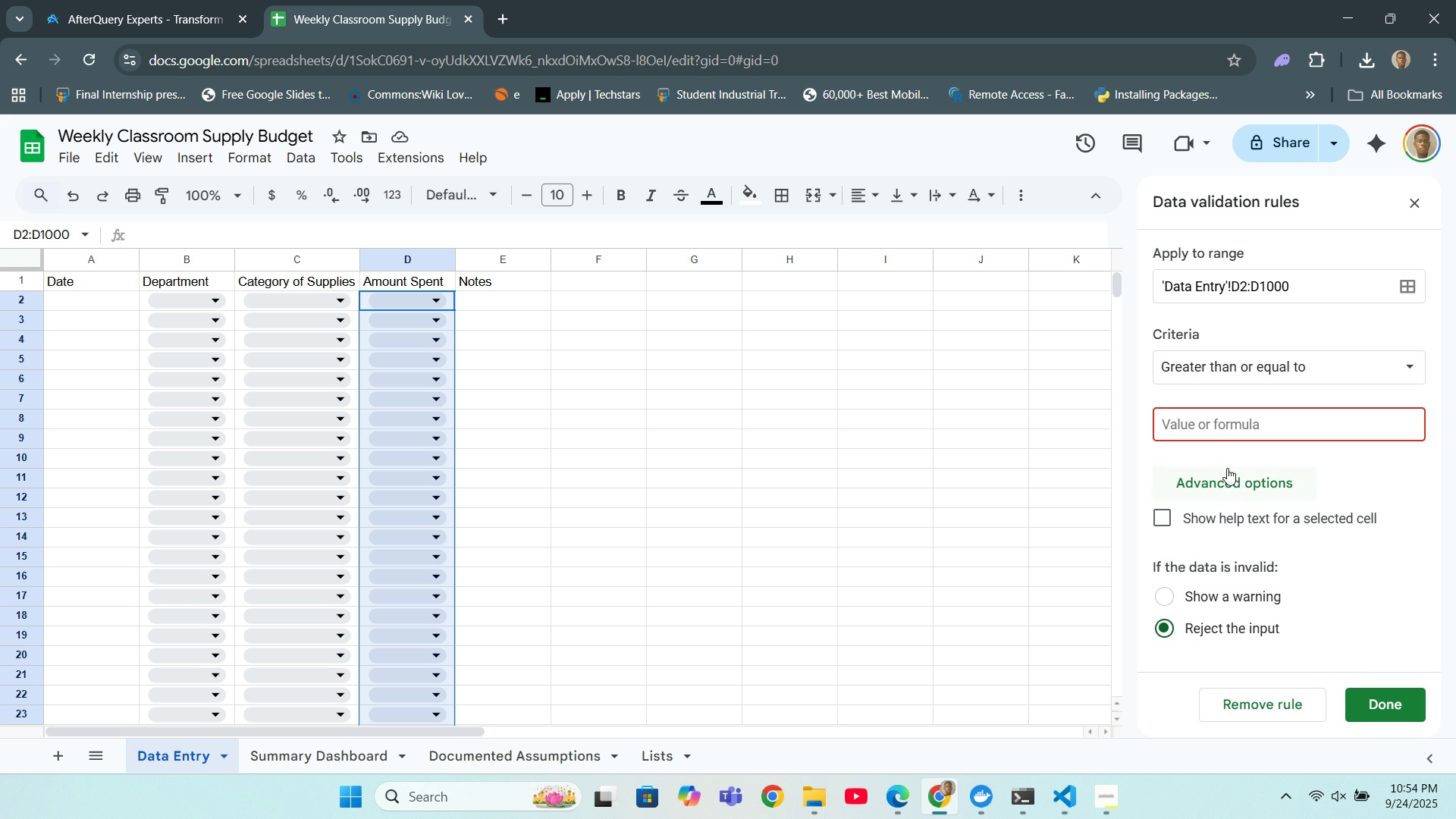 
left_click([1200, 425])
 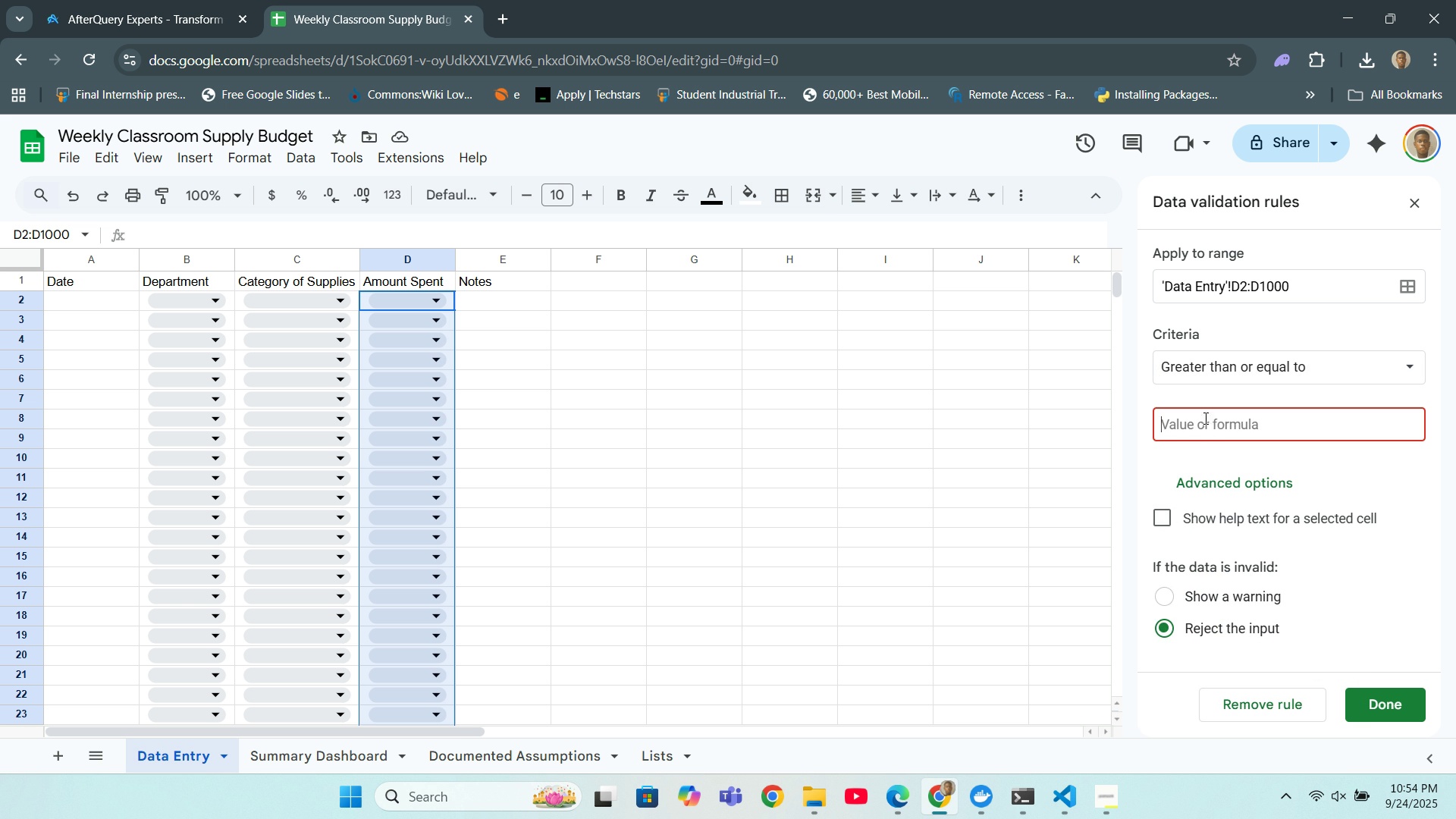 
mouse_move([1222, 444])
 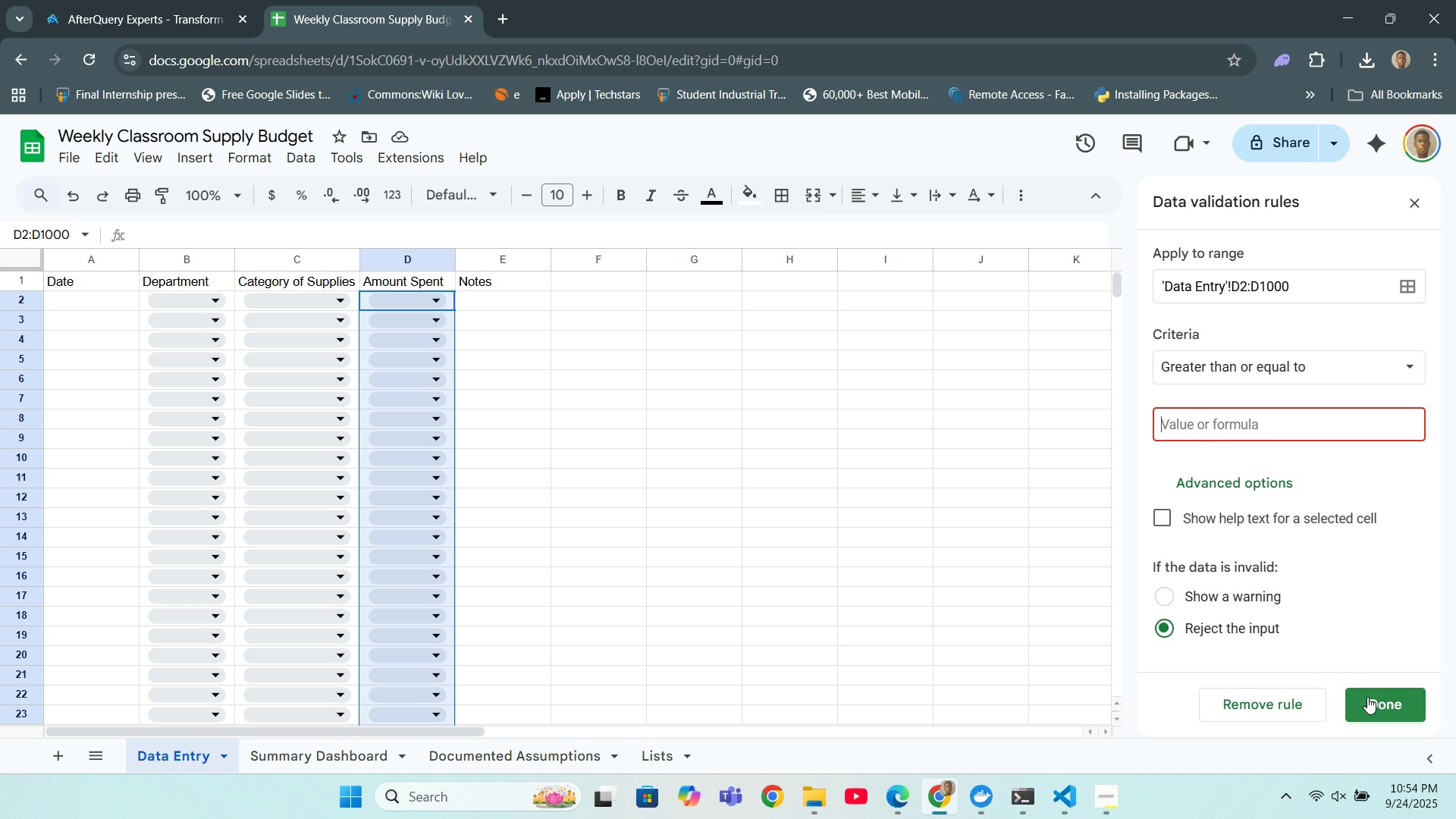 
left_click([1367, 697])
 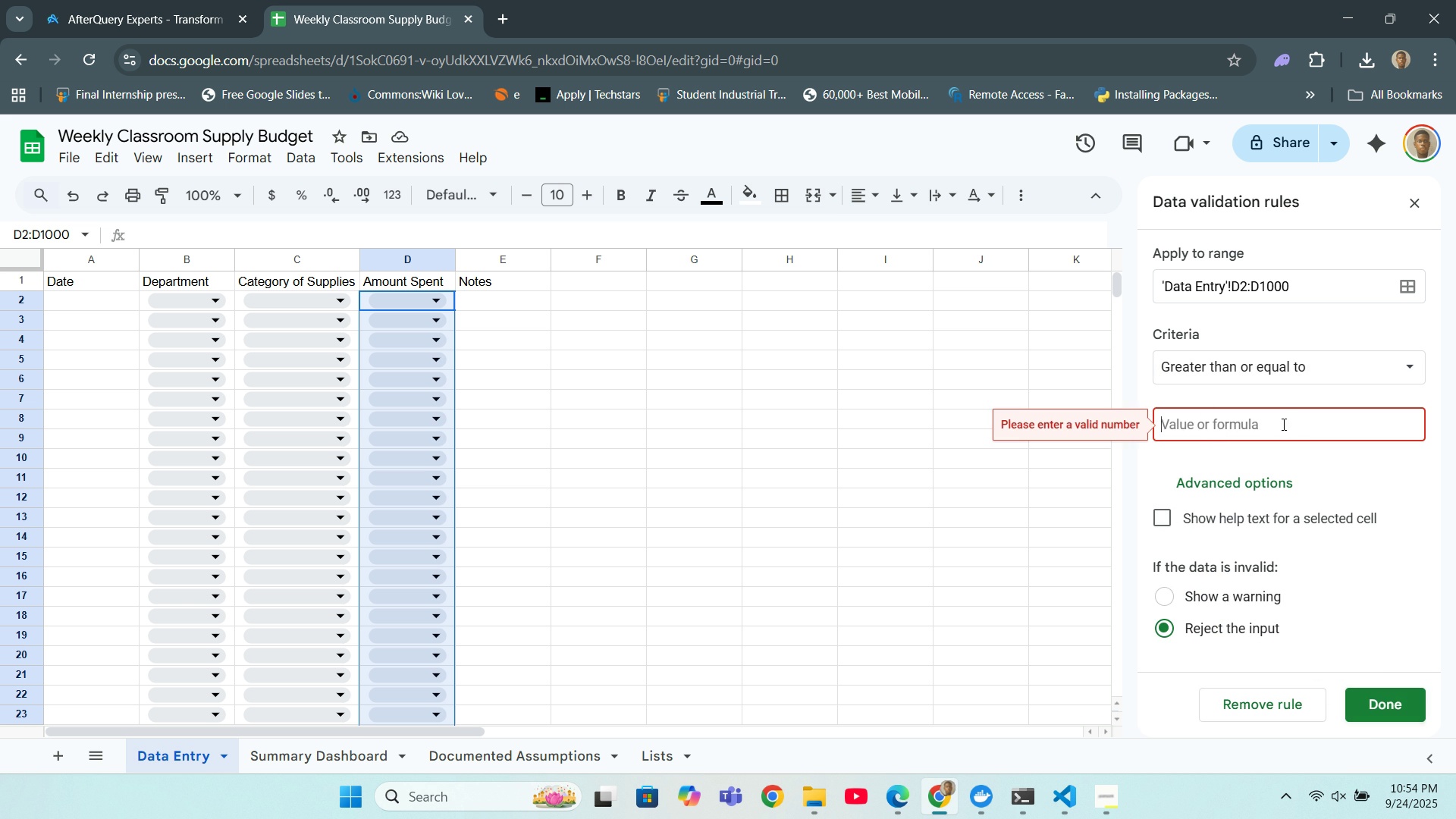 
left_click([1282, 424])
 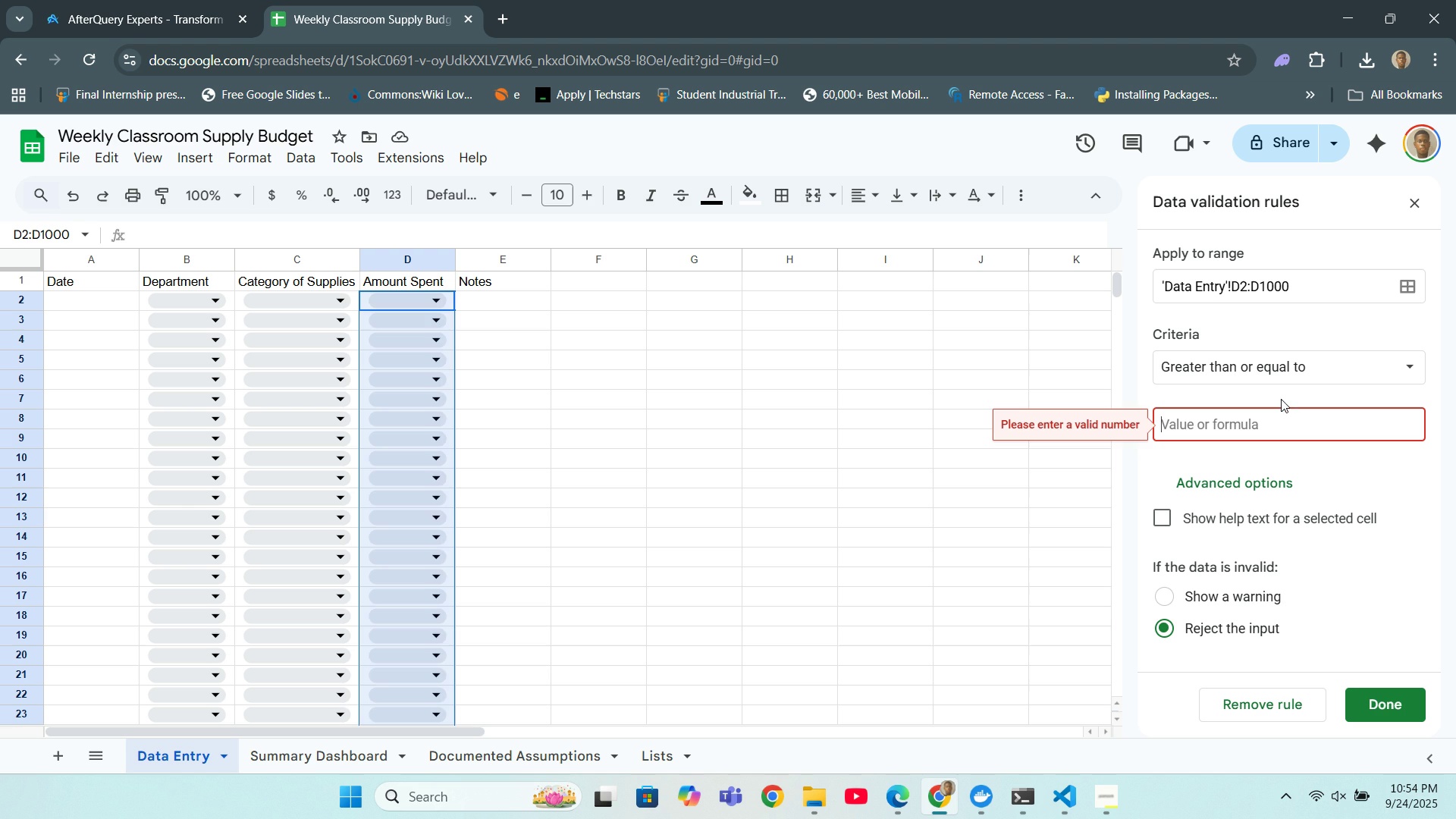 
key(0)
 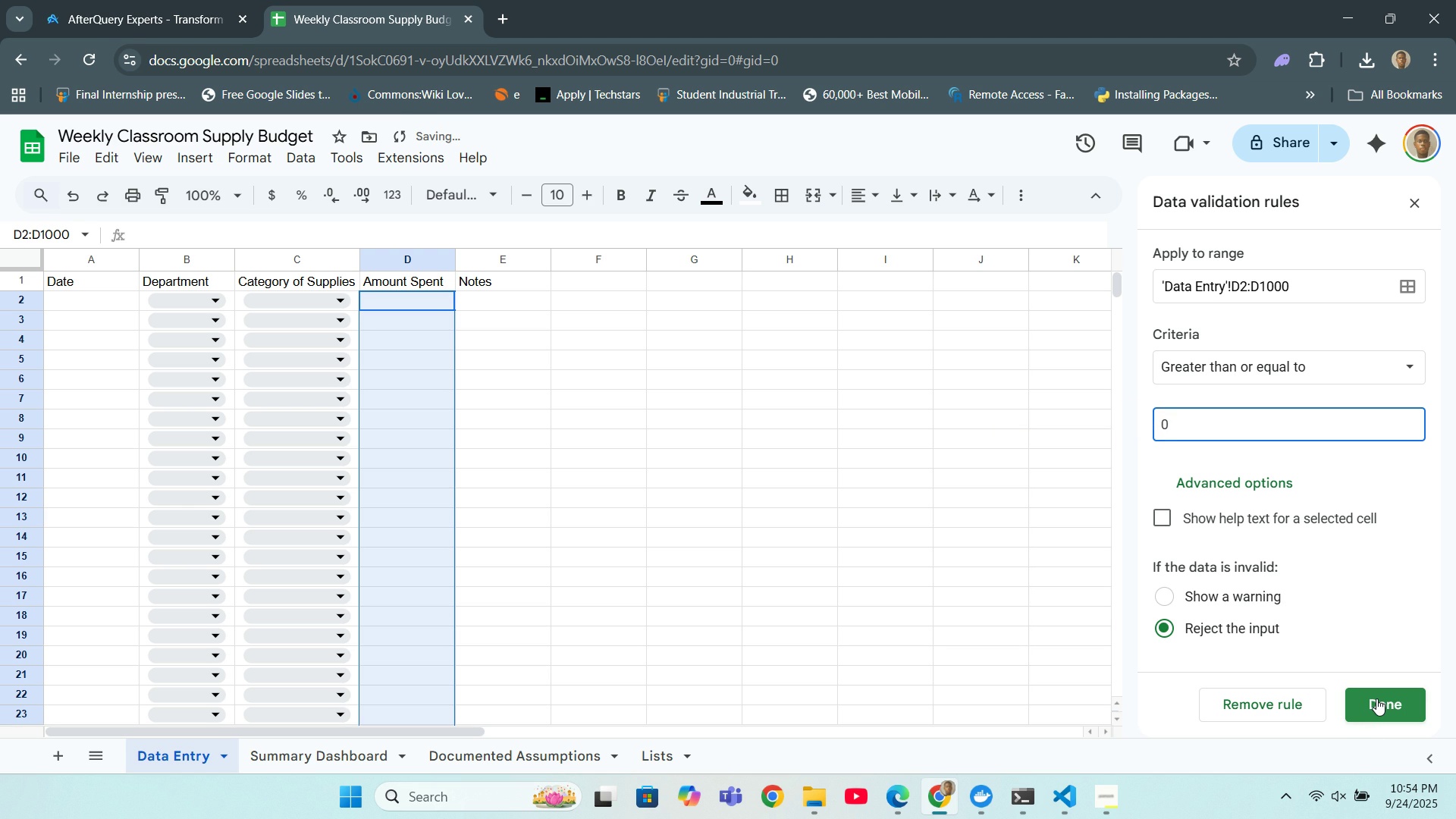 
left_click([1376, 698])
 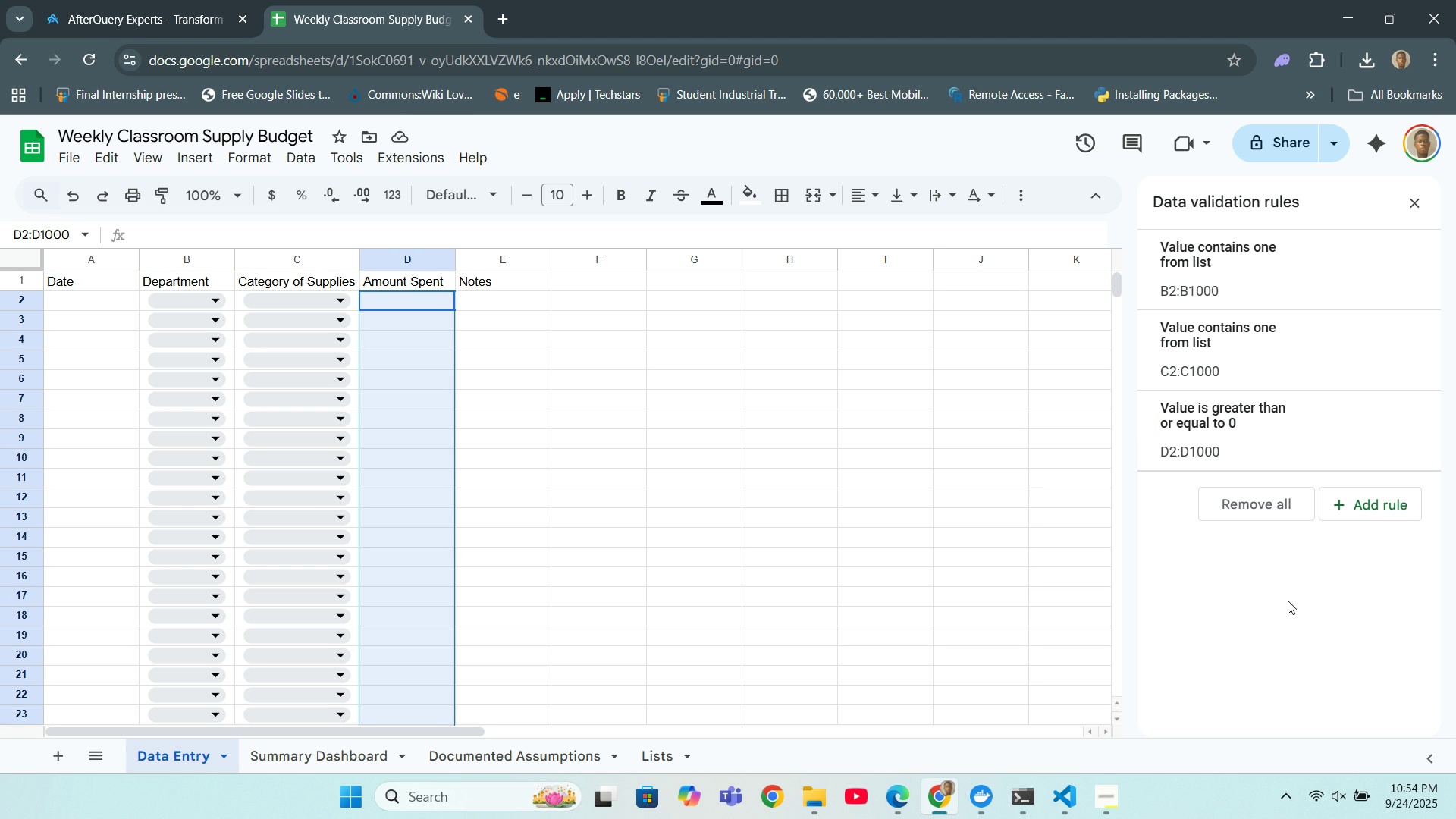 
wait(8.37)
 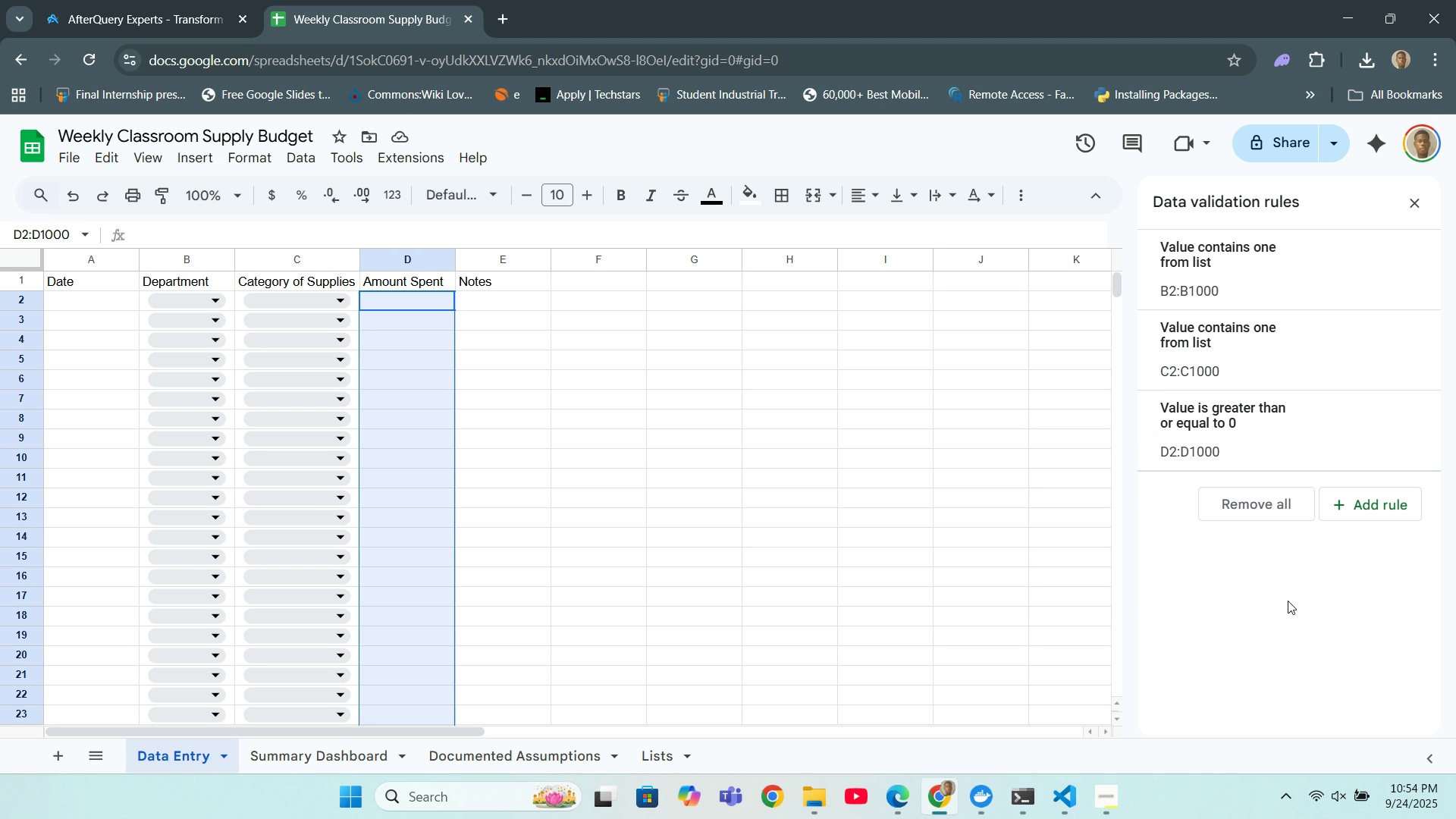 
left_click([610, 405])
 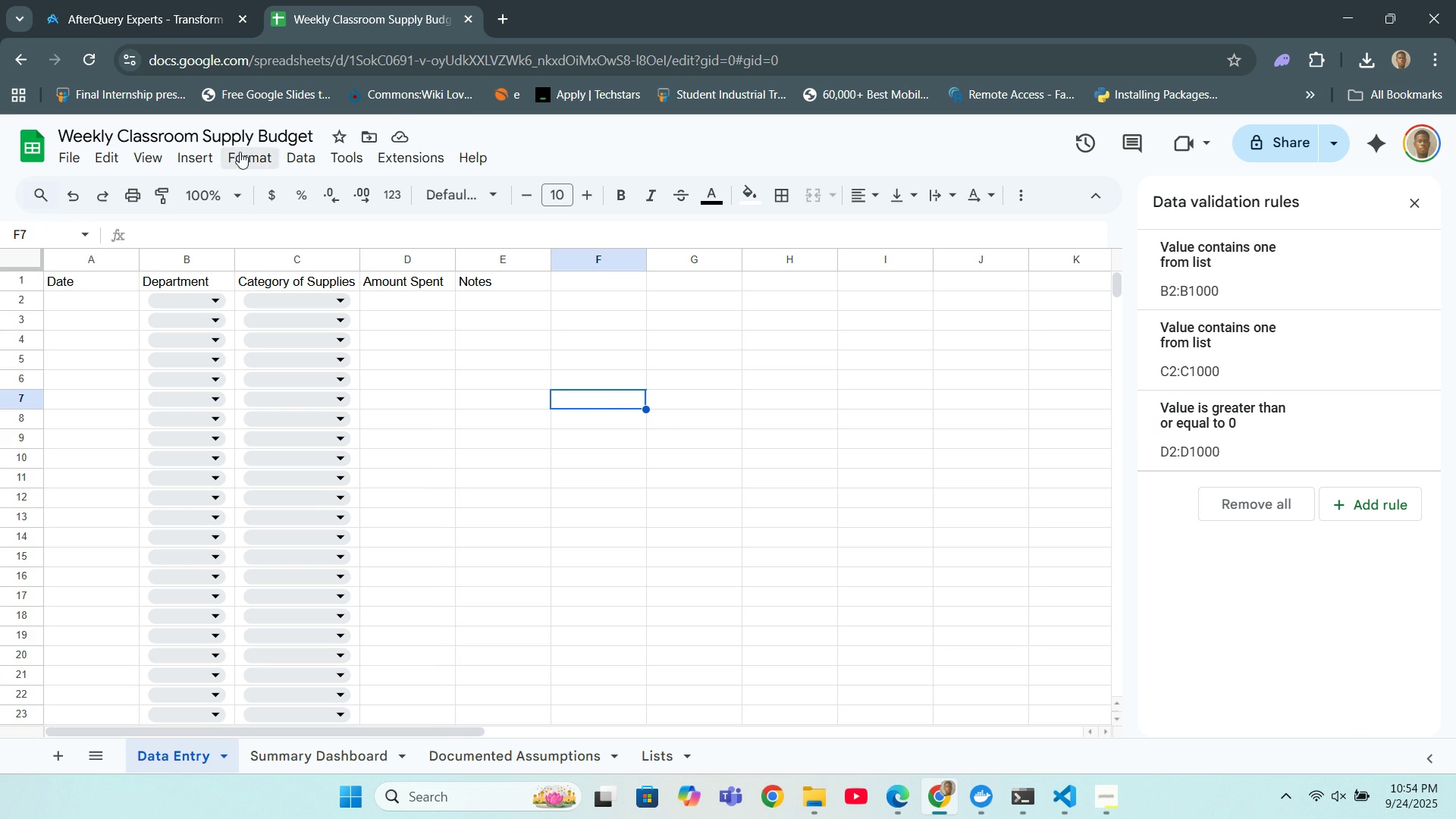 
left_click([158, 155])
 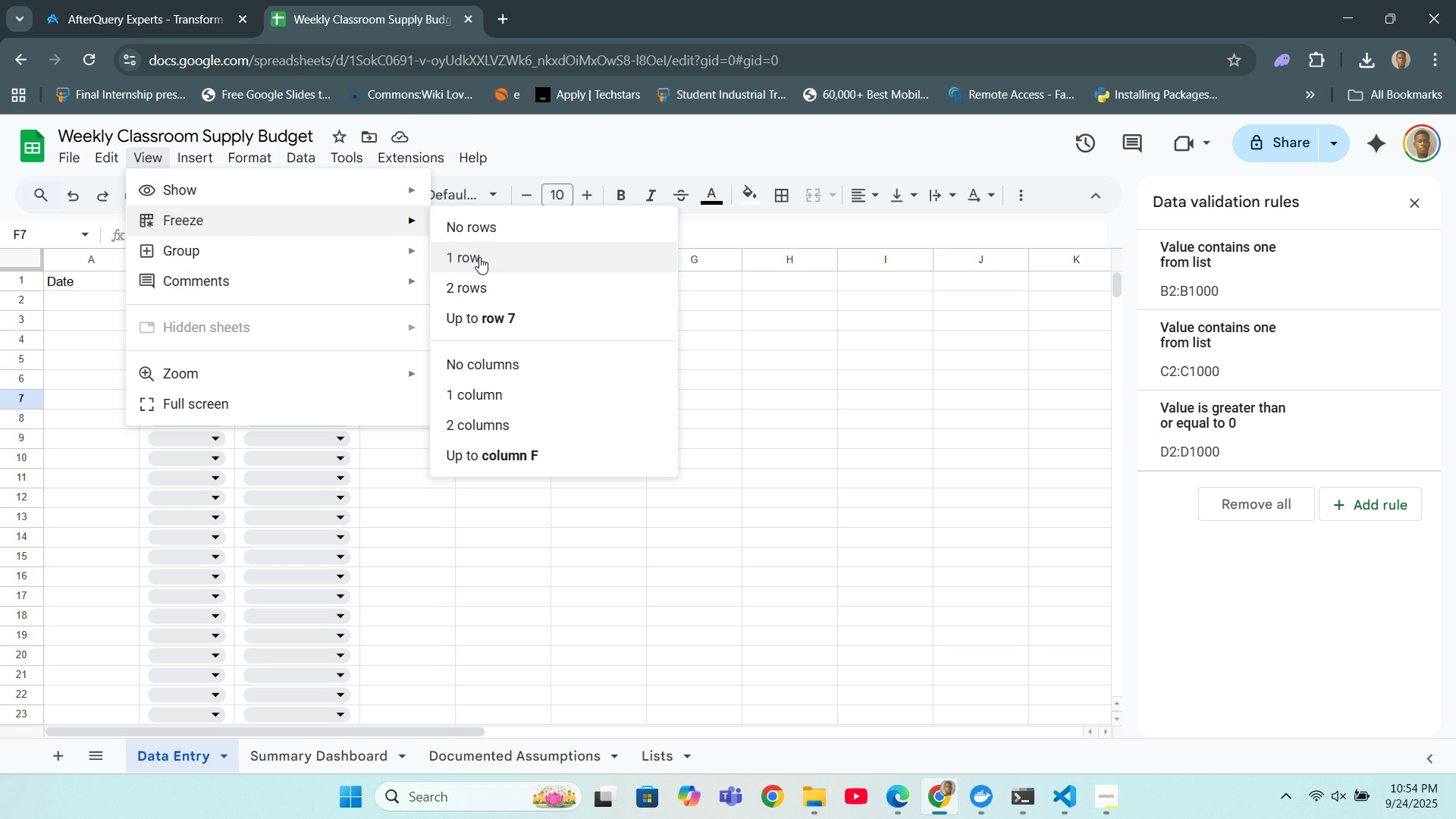 
left_click([479, 257])
 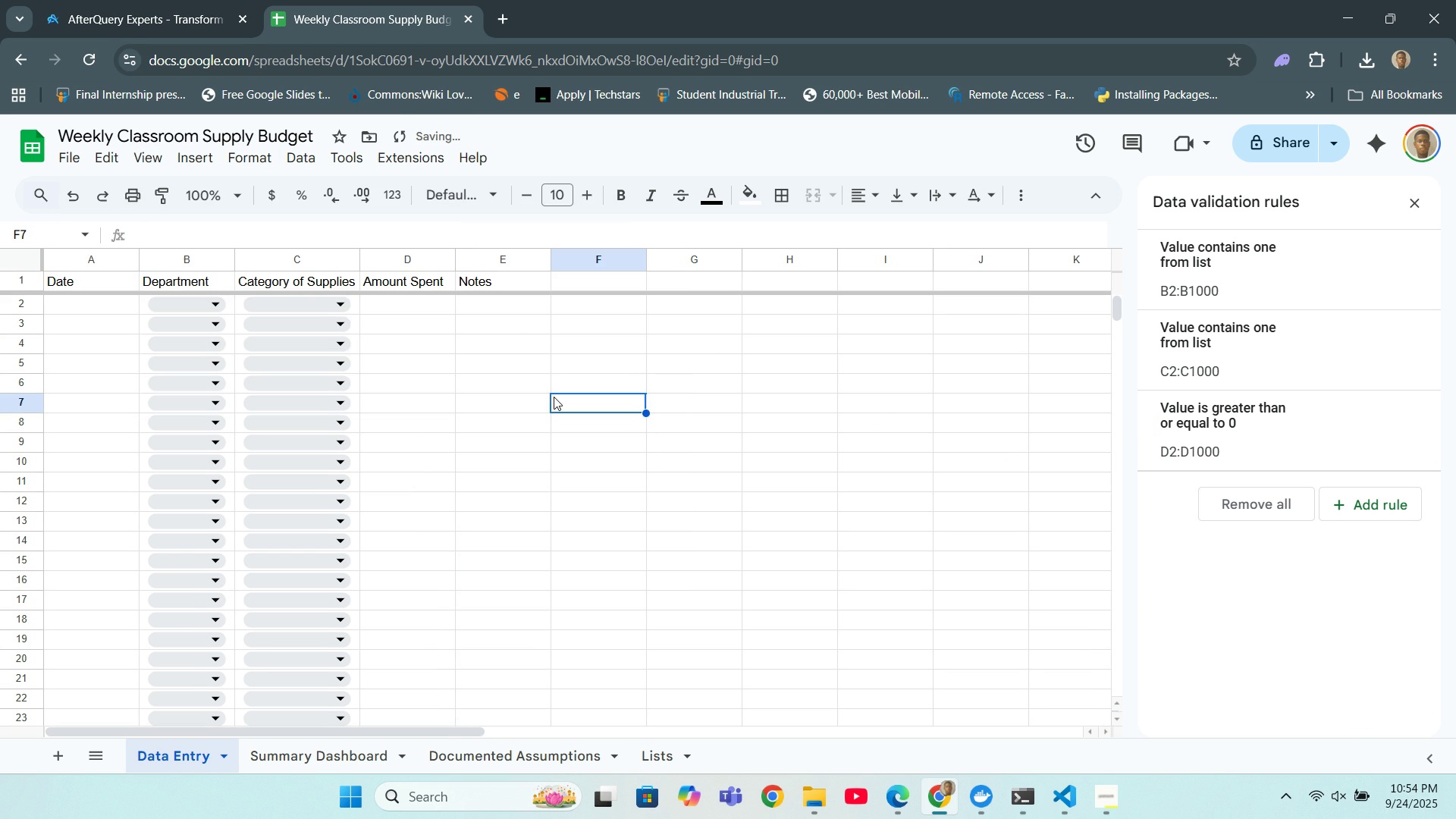 
left_click([554, 397])
 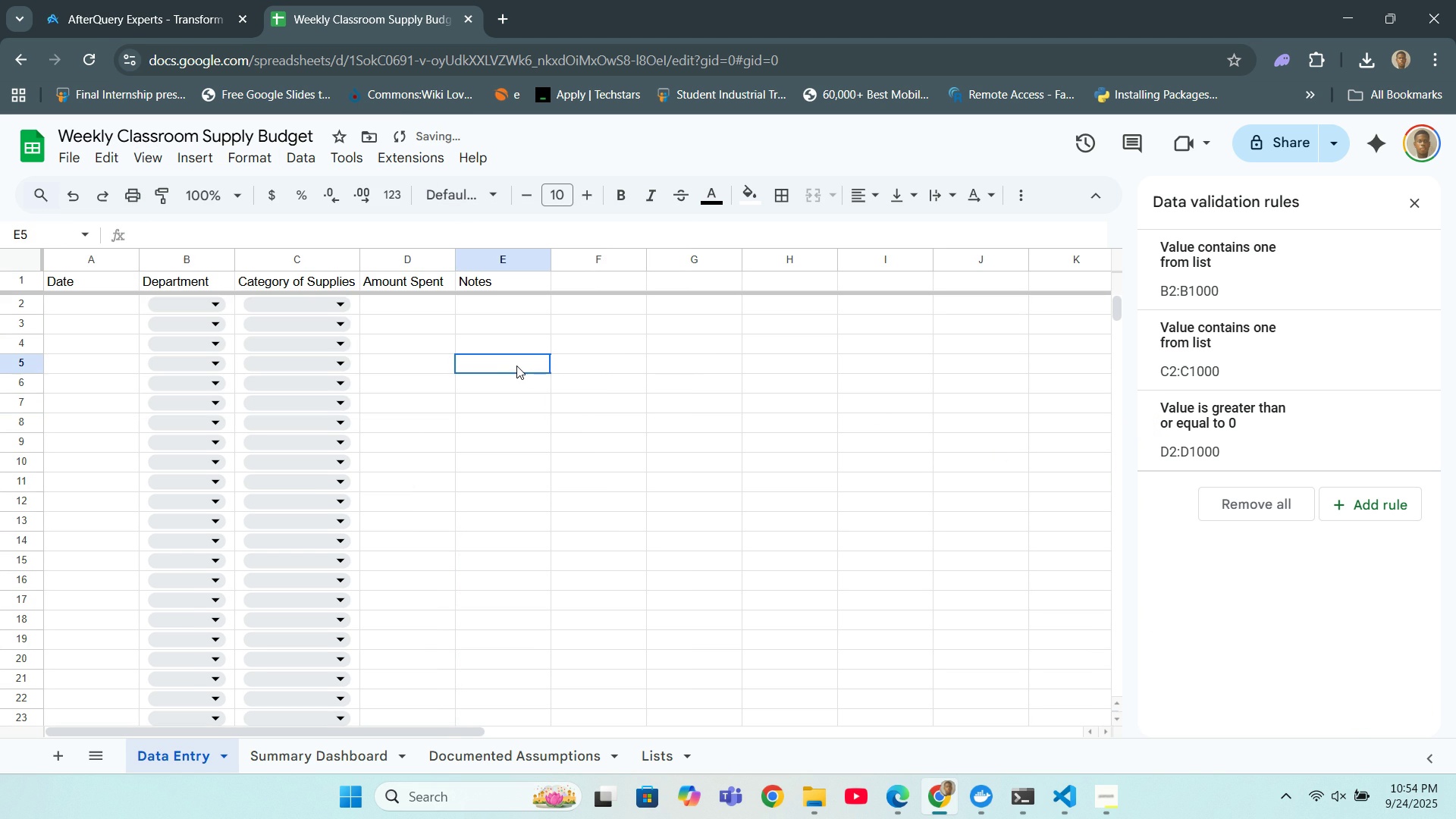 
left_click([516, 366])
 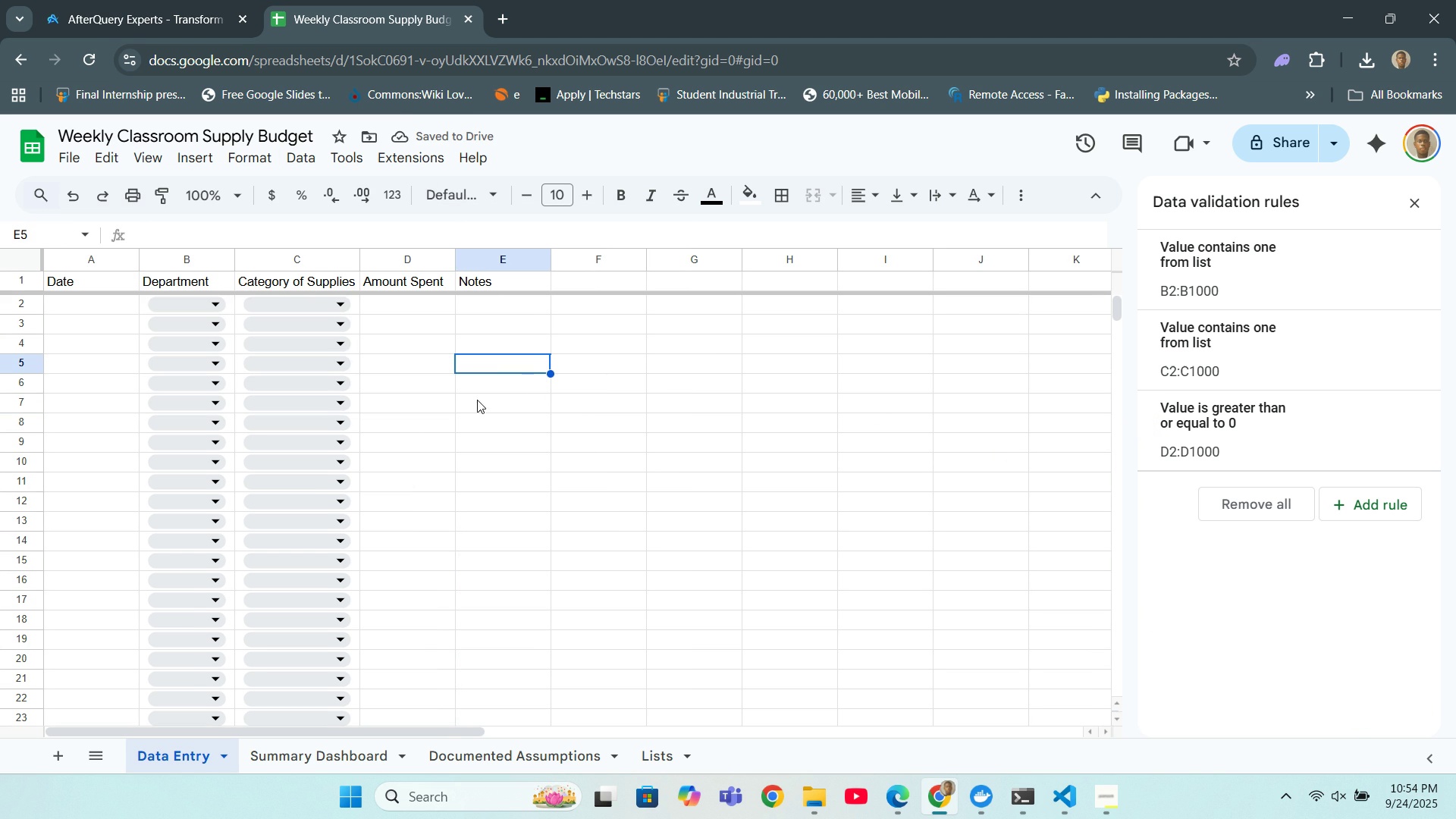 
scroll: coordinate [497, 403], scroll_direction: up, amount: 6.0
 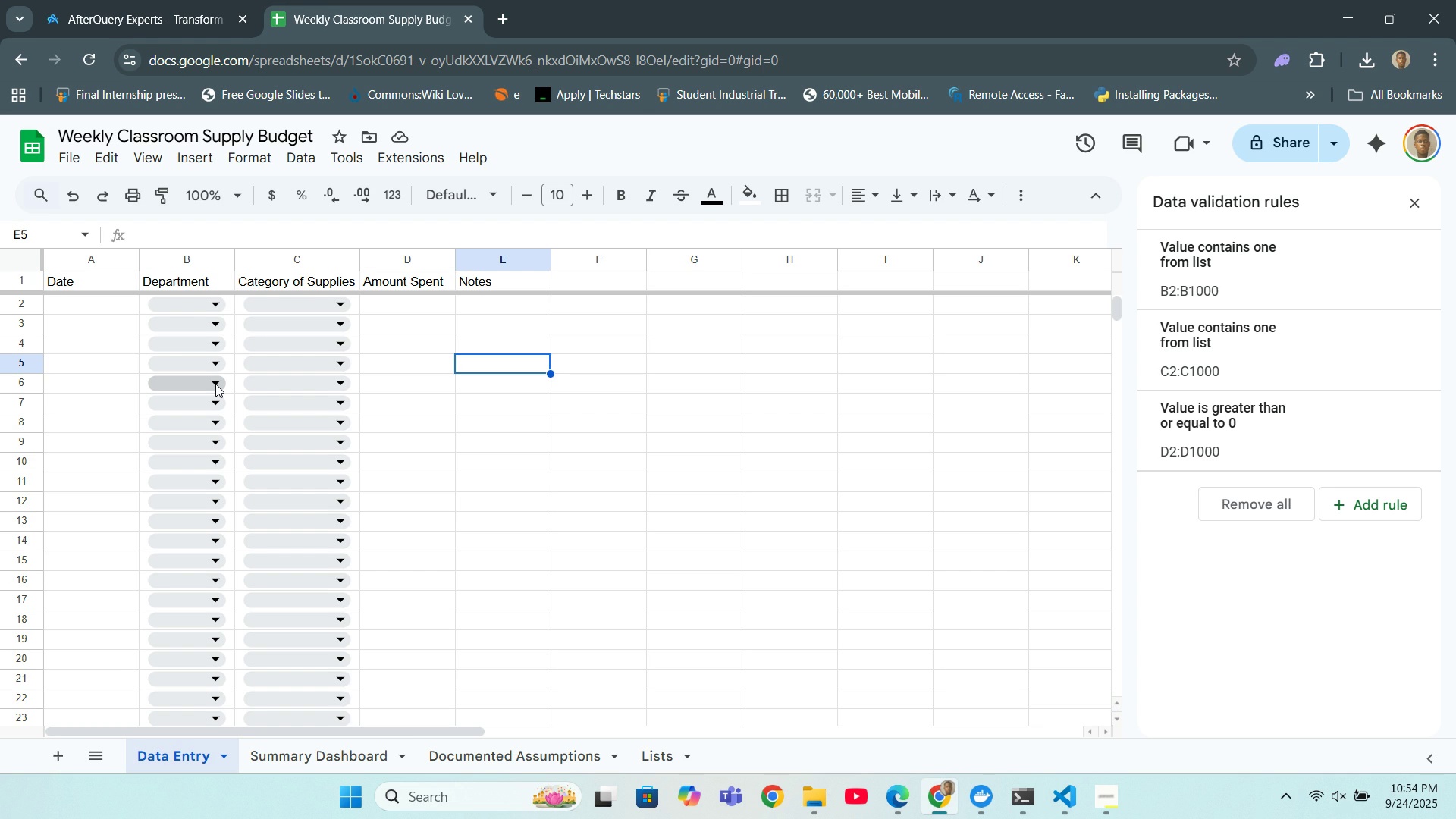 
wait(10.17)
 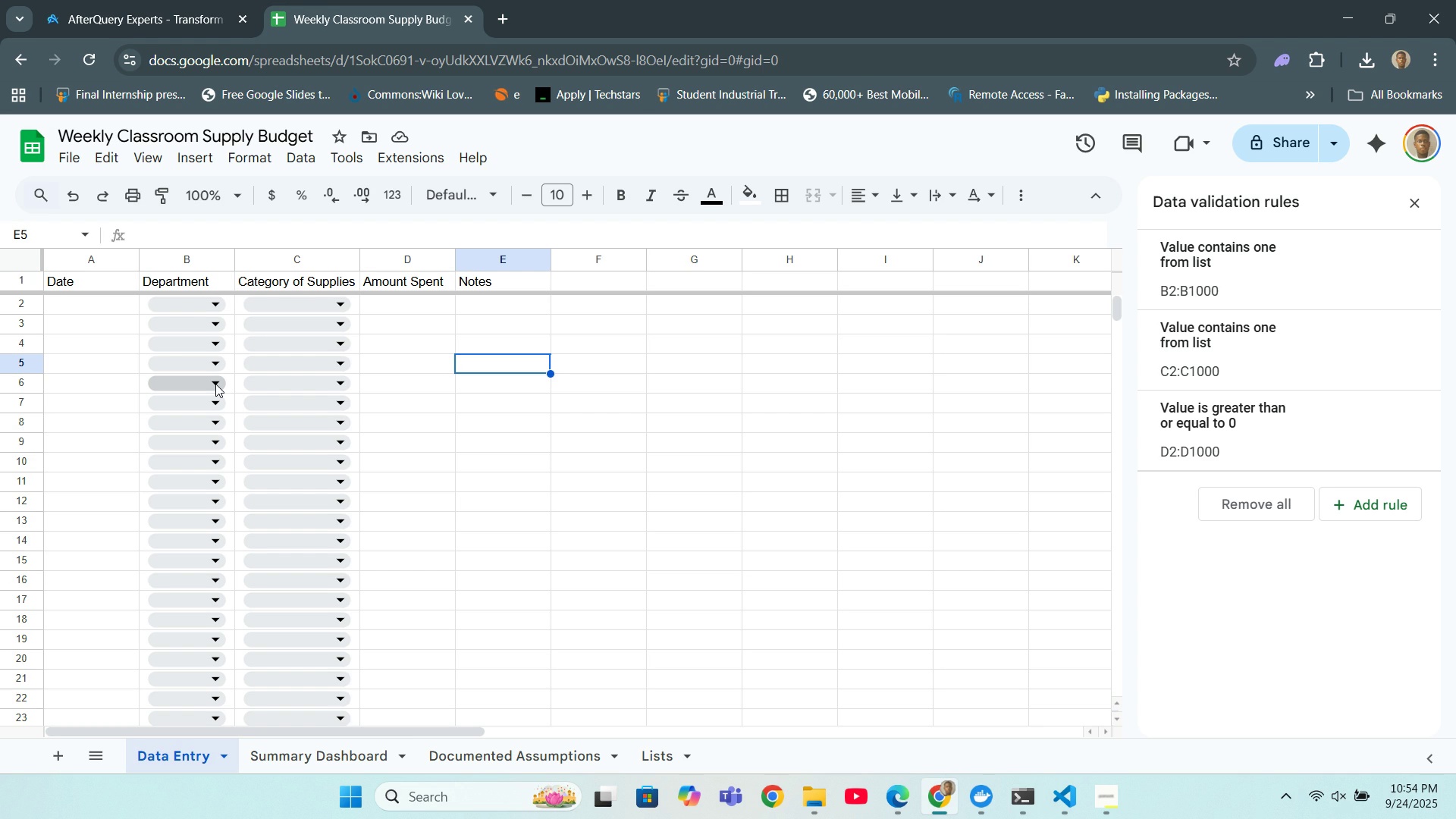 
left_click([247, 758])
 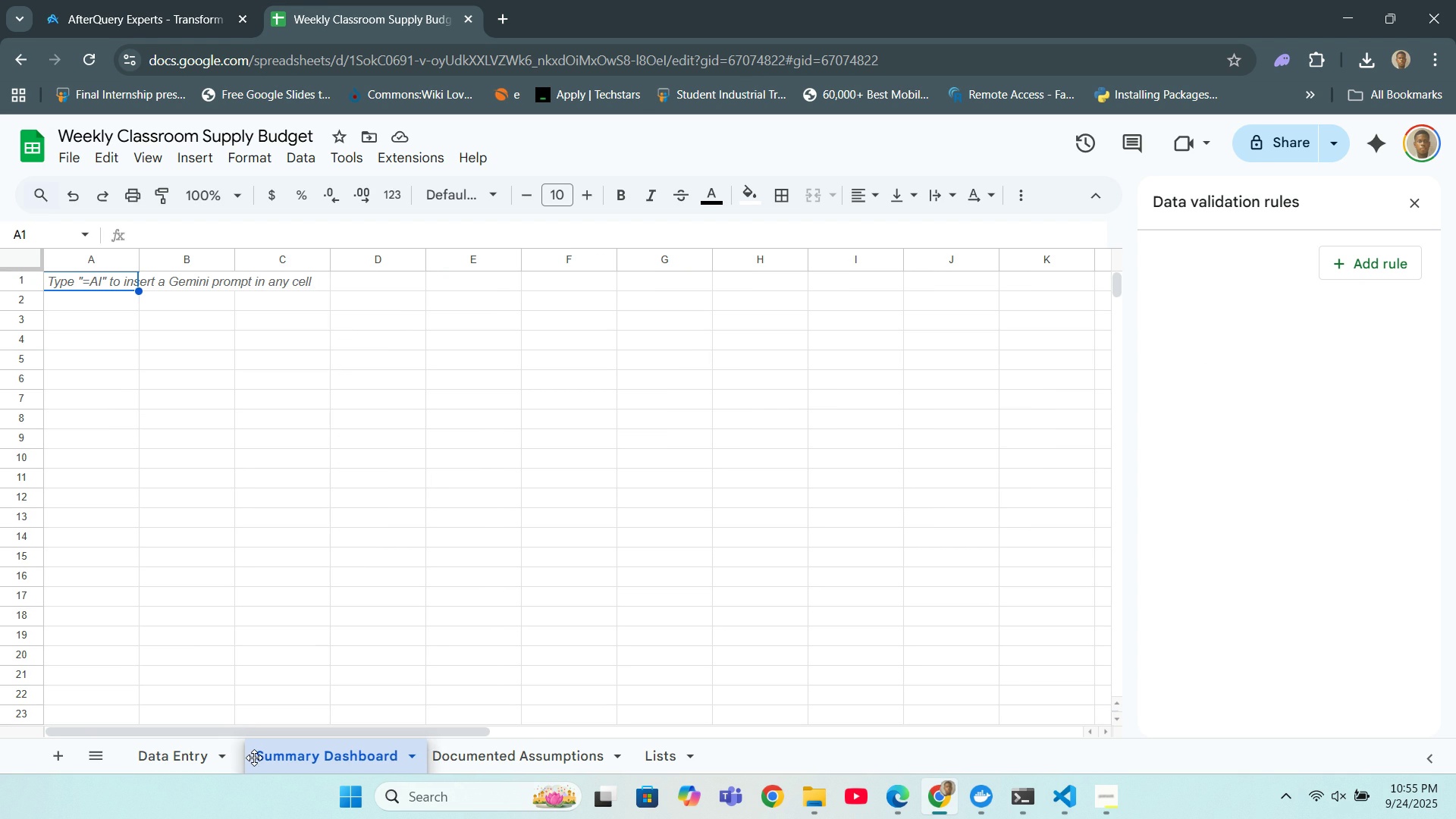 
left_click([252, 755])
 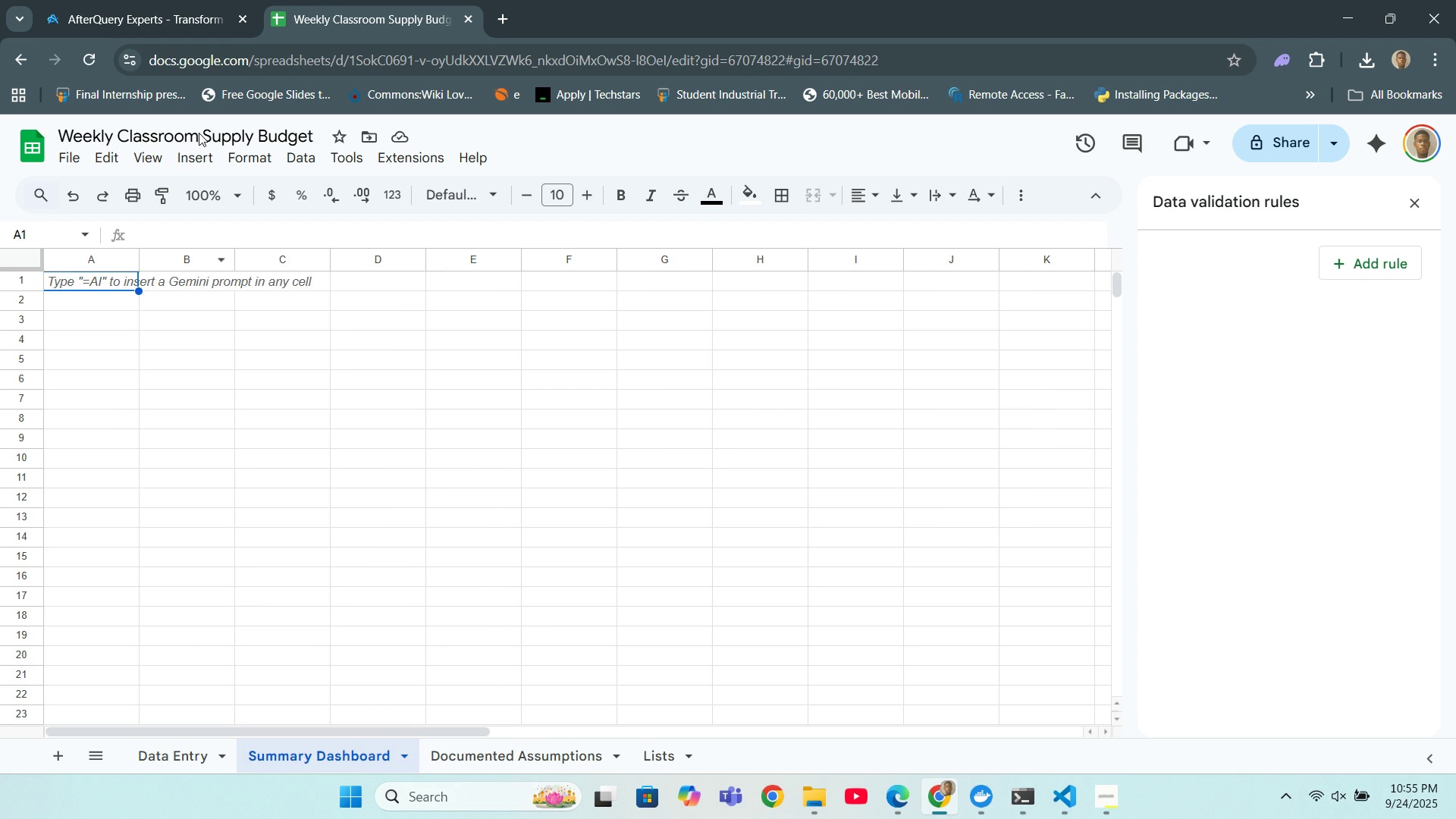 
left_click([187, 153])
 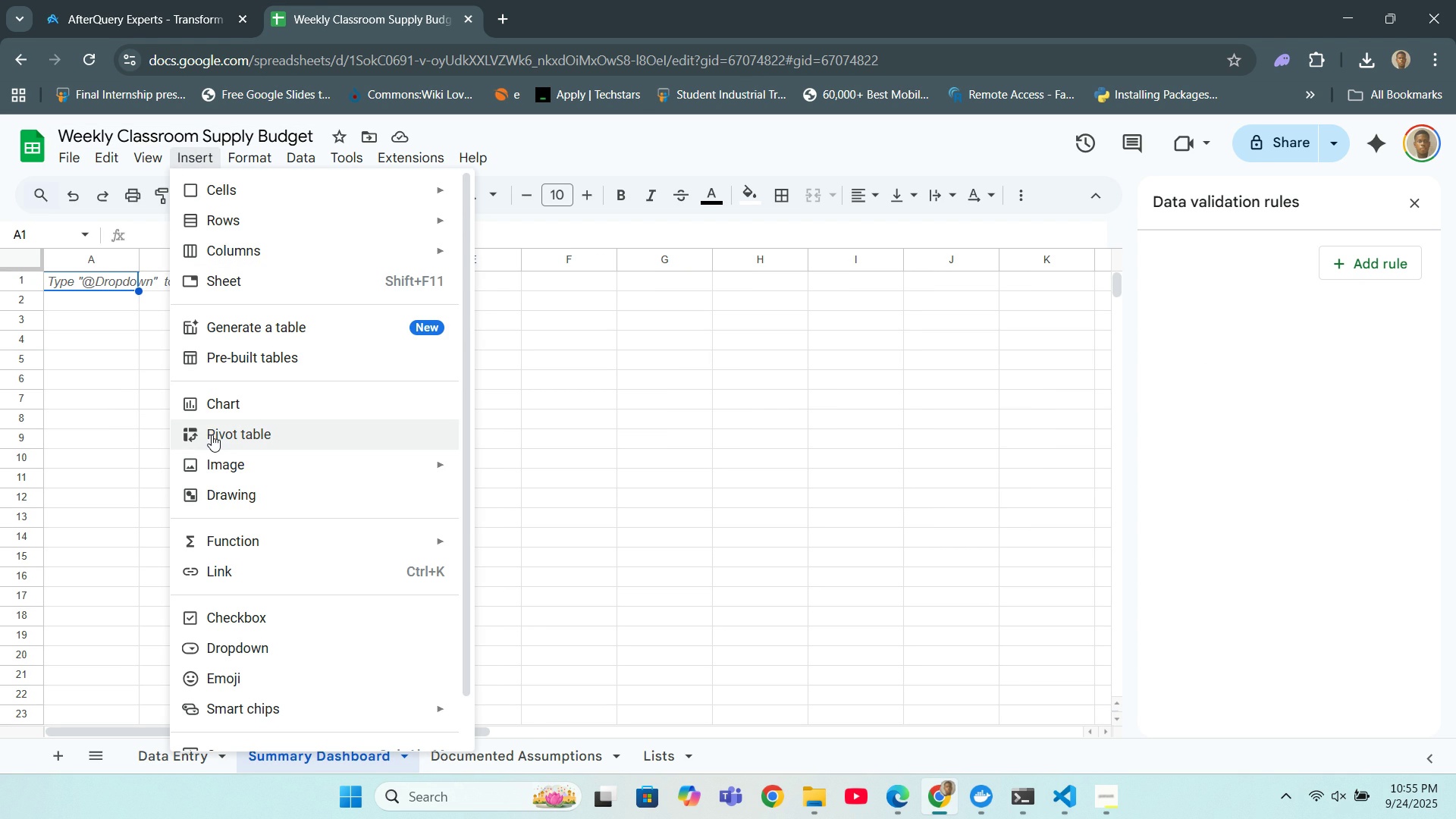 
left_click([212, 435])
 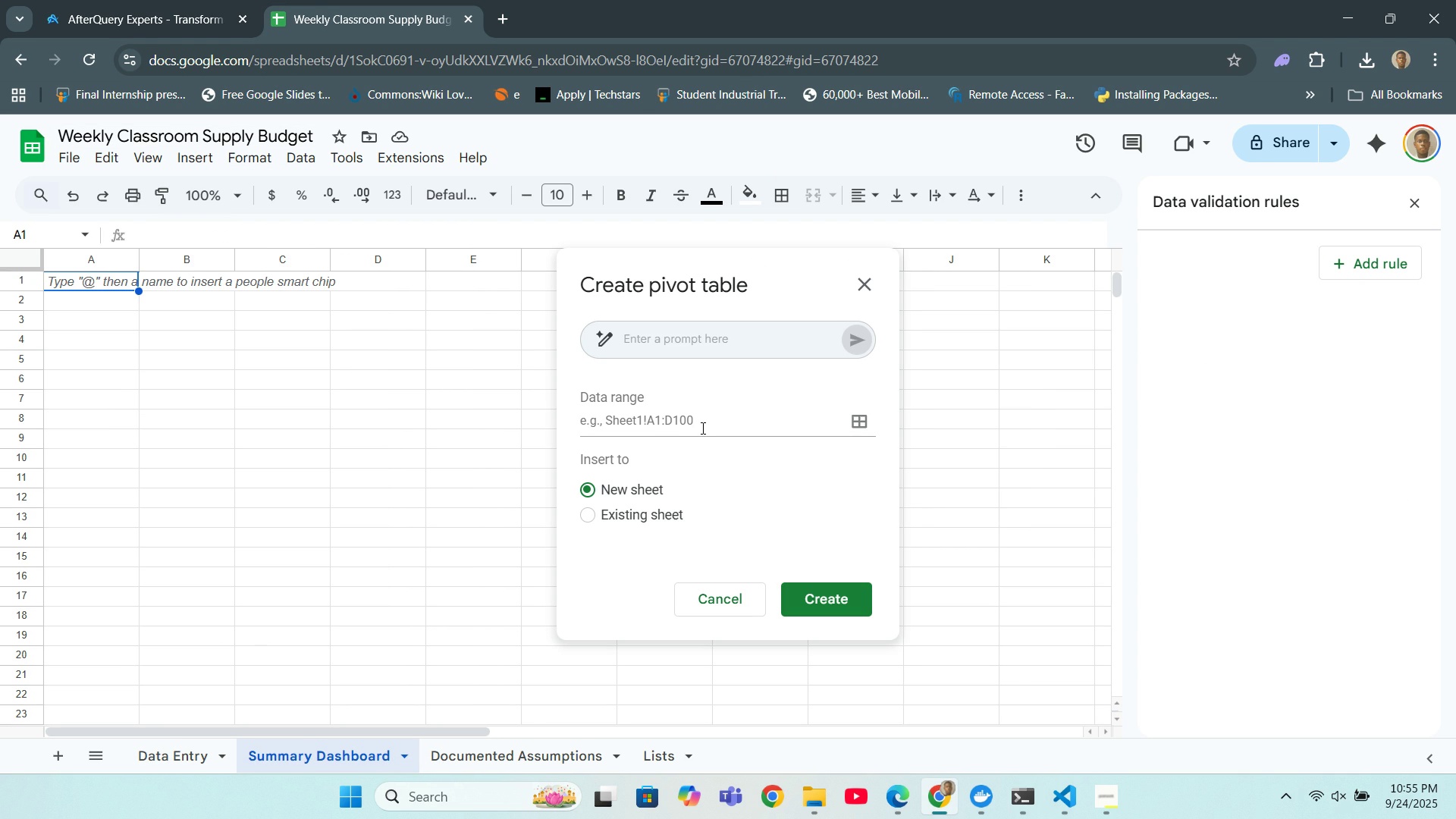 
wait(9.38)
 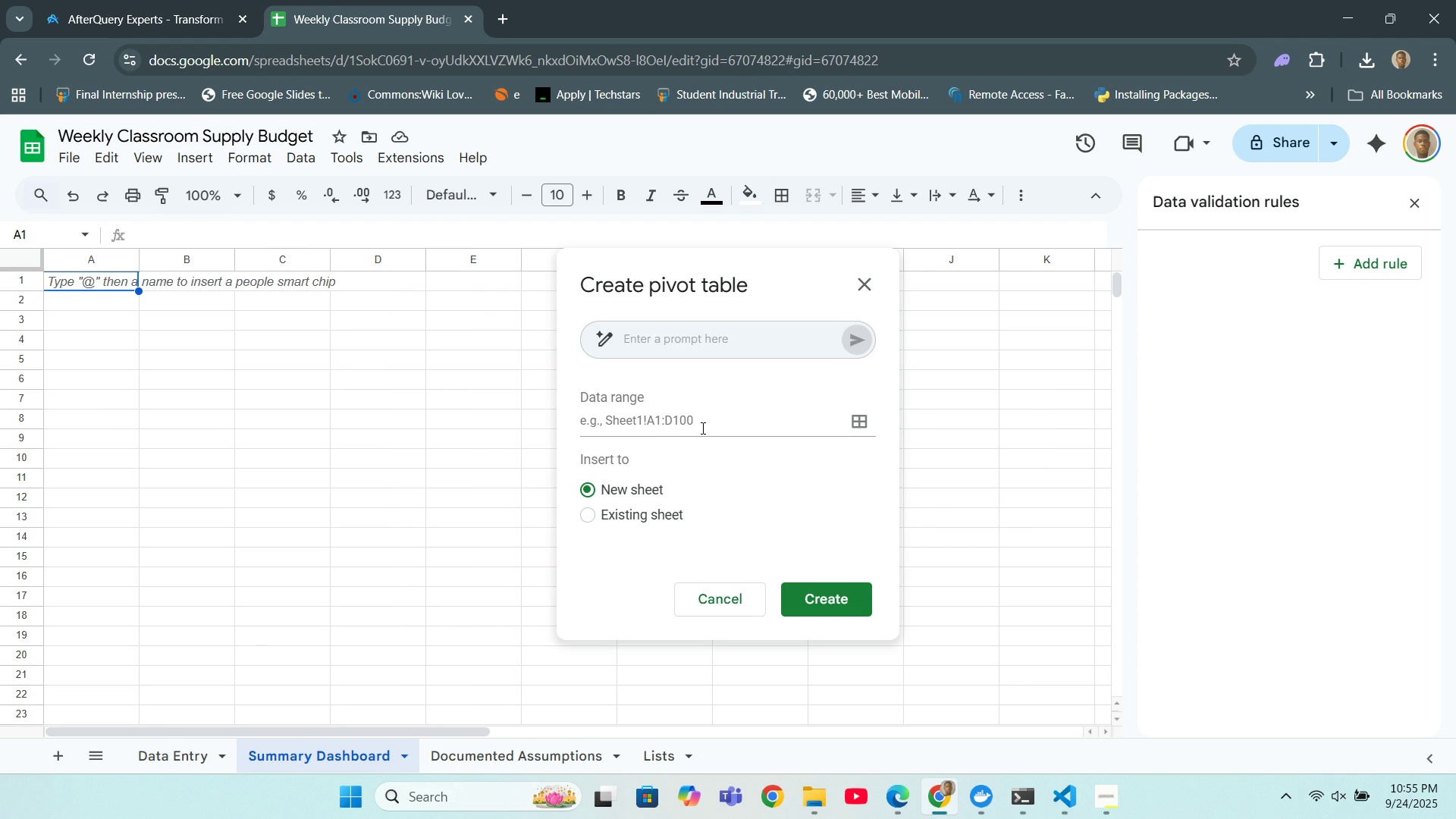 
left_click([701, 428])